 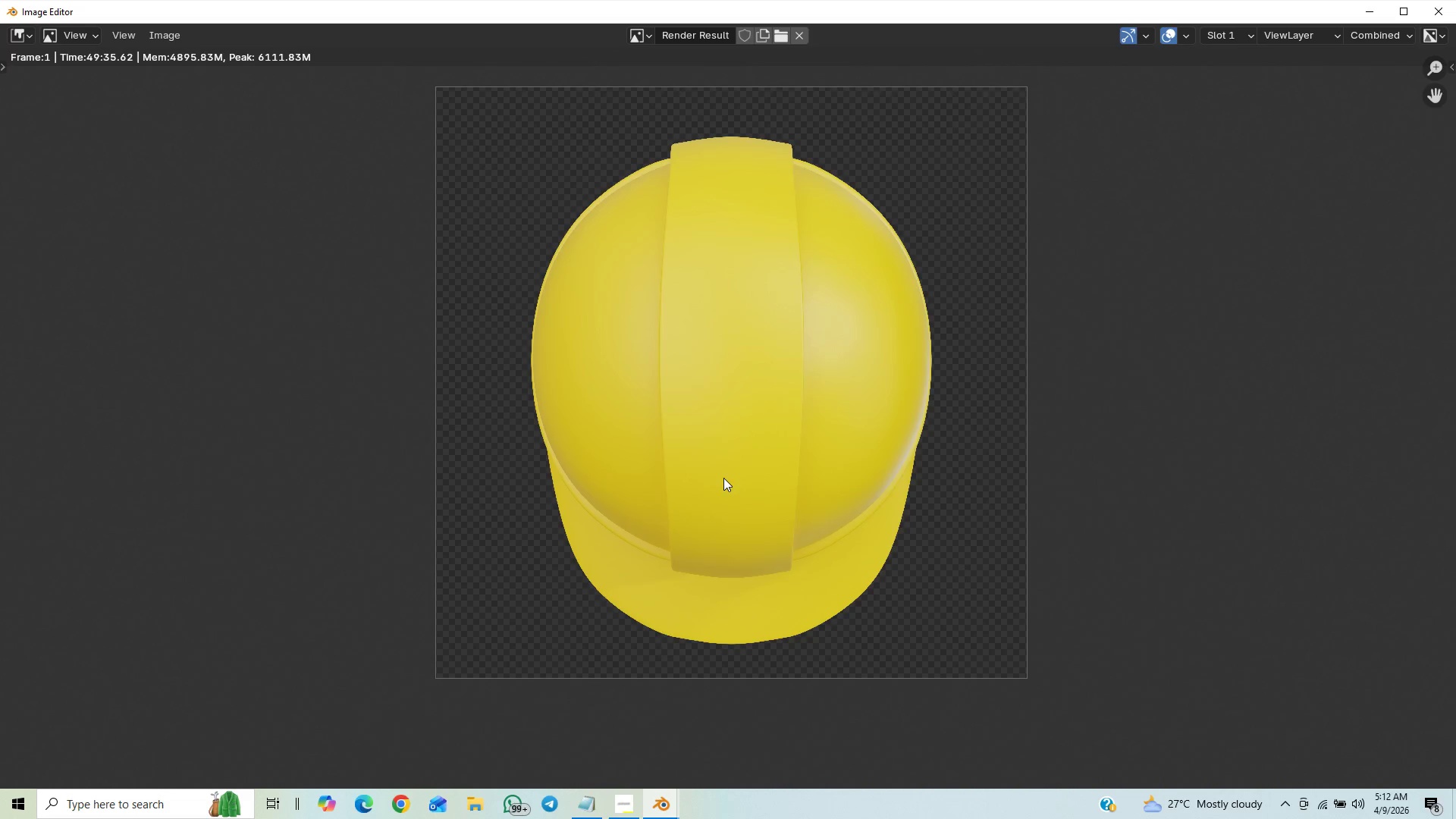 
scroll: coordinate [732, 398], scroll_direction: up, amount: 7.0
 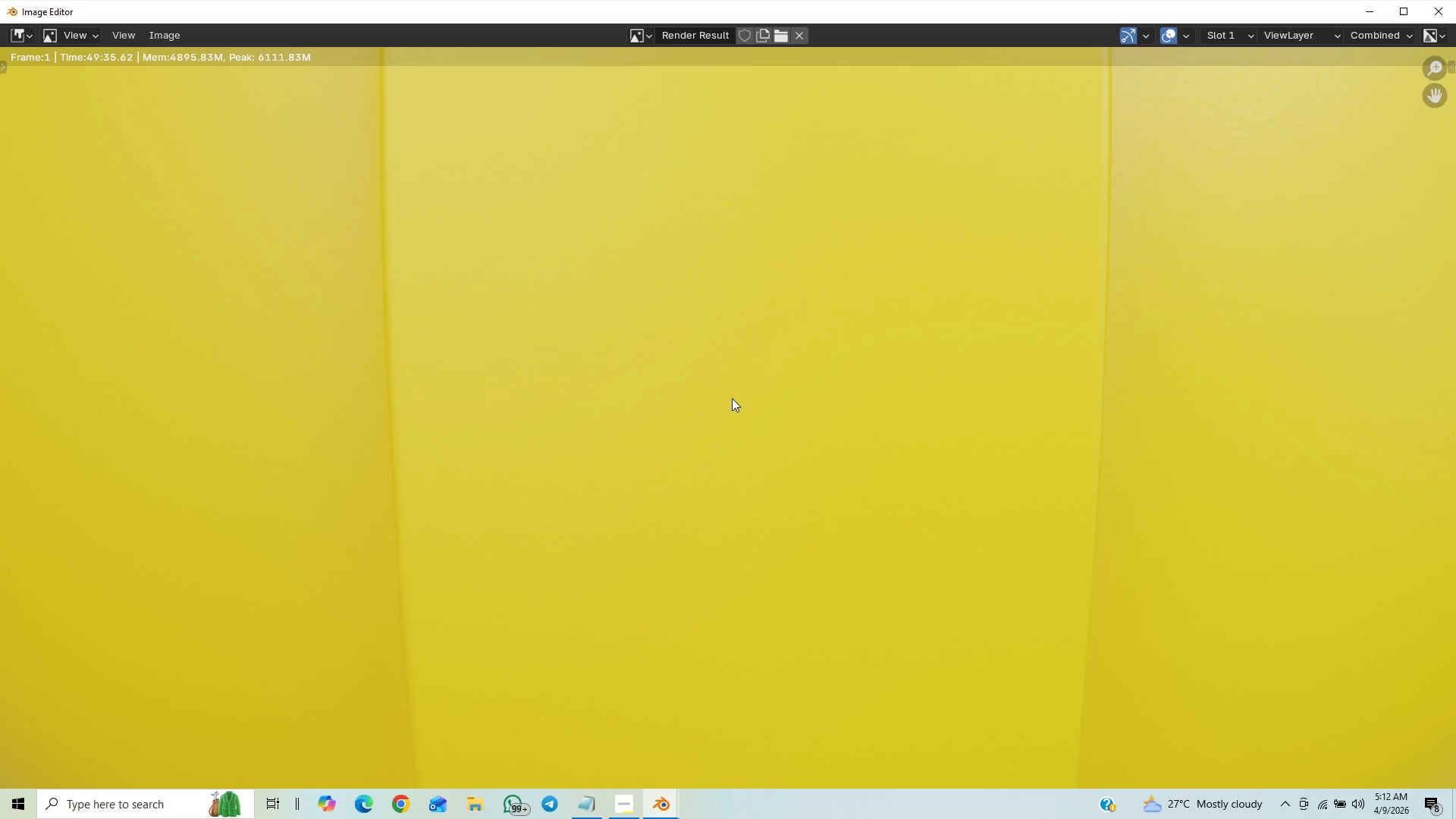 
scroll: coordinate [736, 358], scroll_direction: down, amount: 8.0
 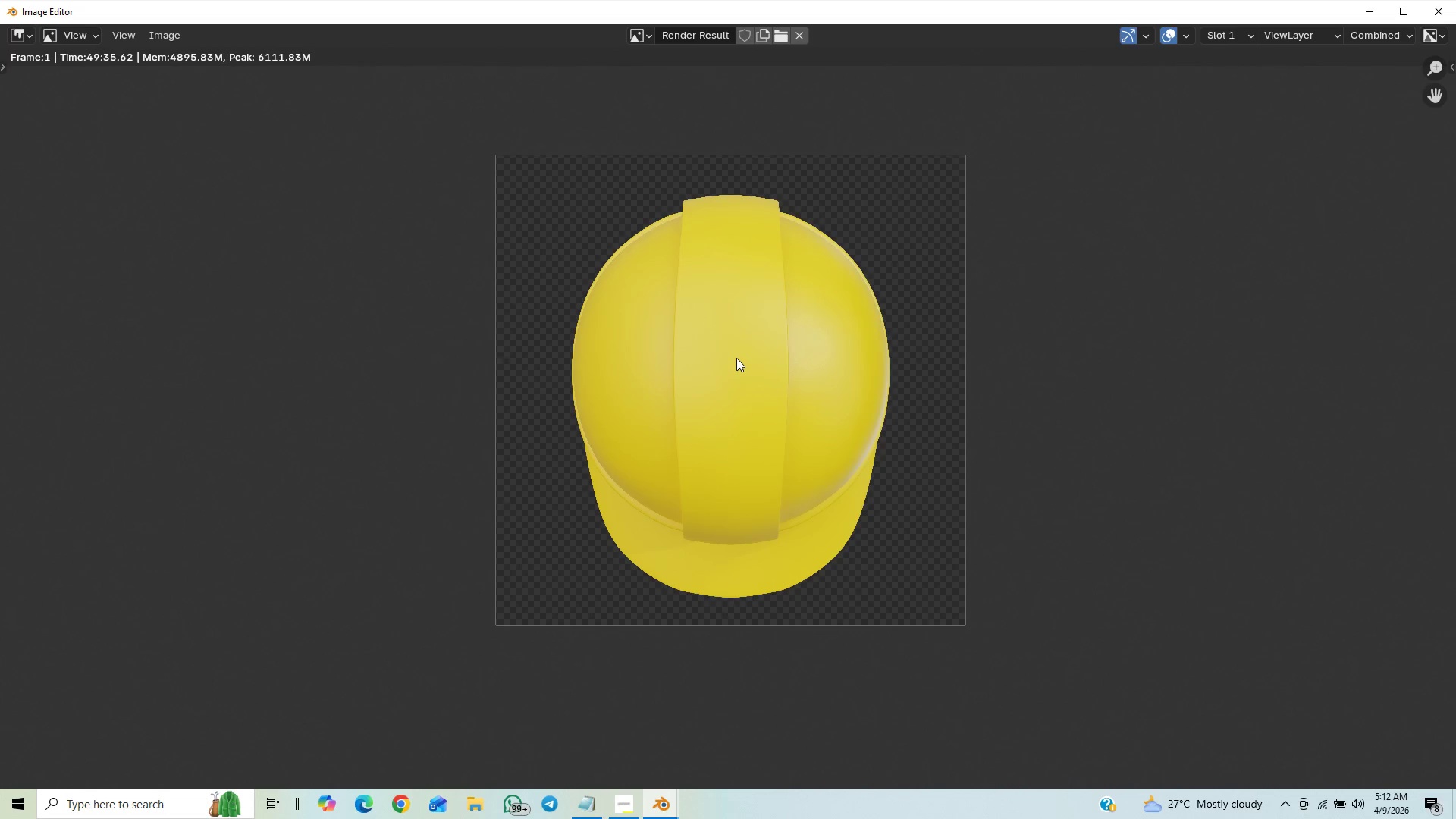 
scroll: coordinate [736, 358], scroll_direction: up, amount: 1.0
 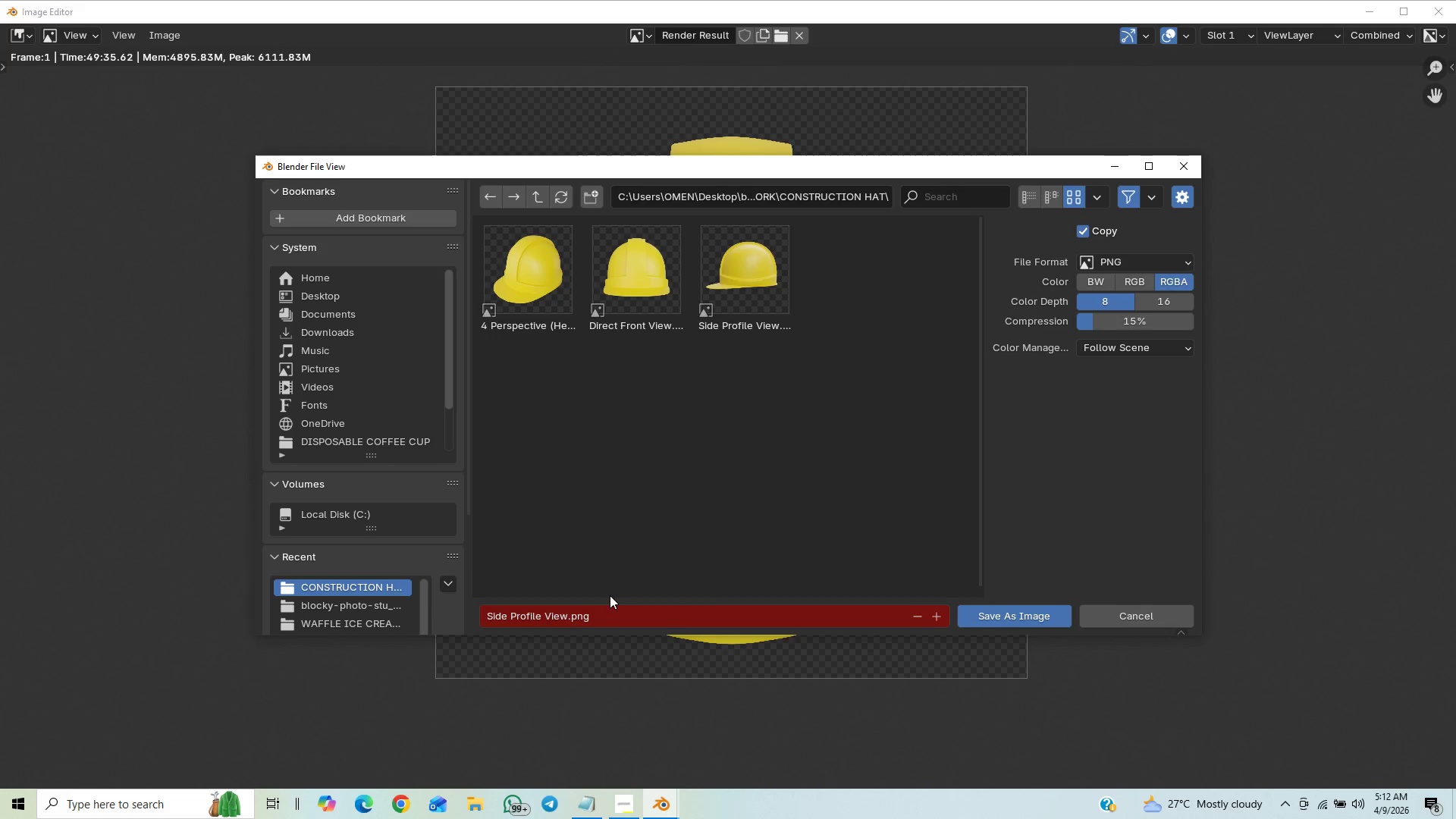 
wait(7.0)
 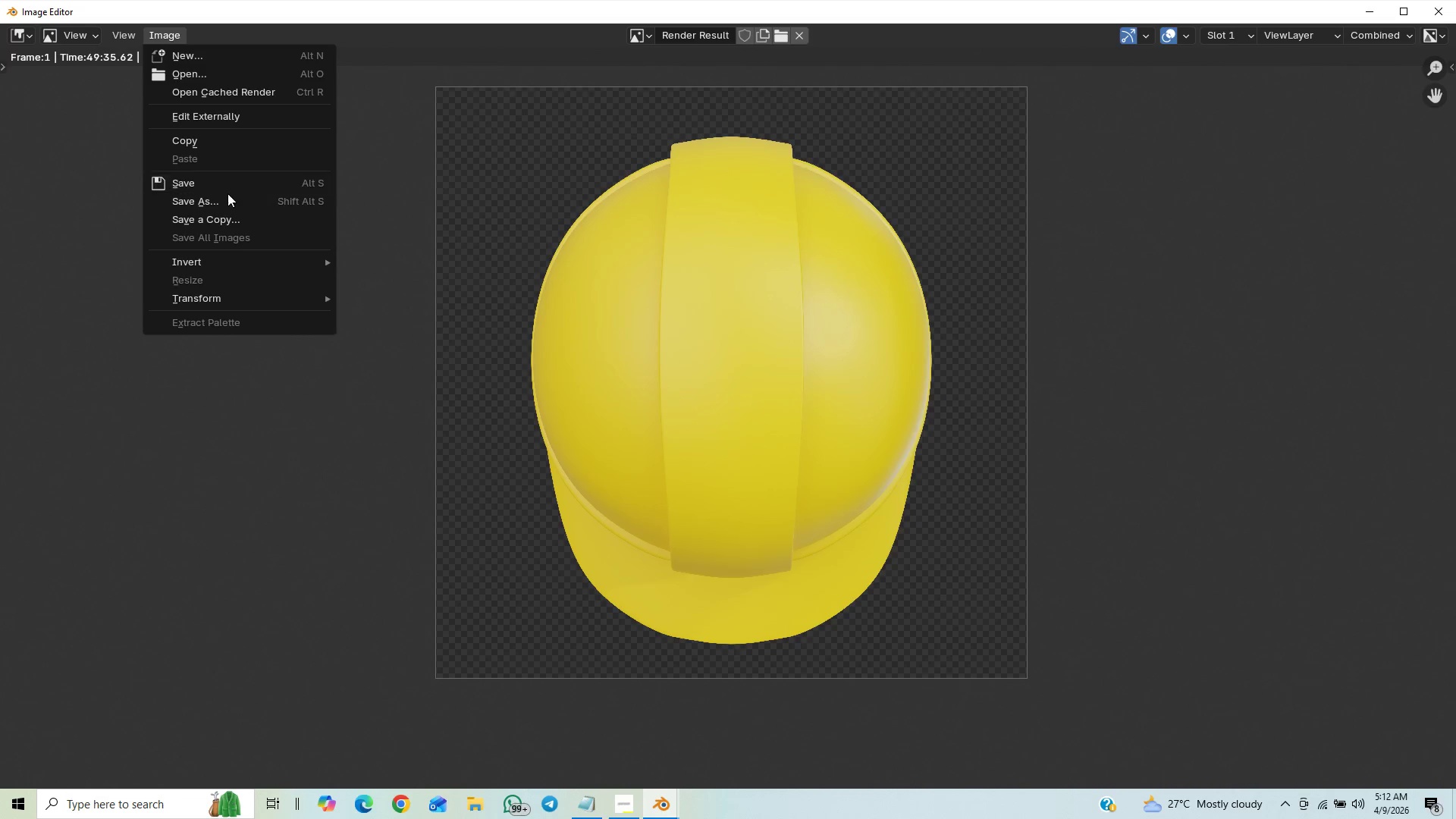 
left_click([600, 615])
 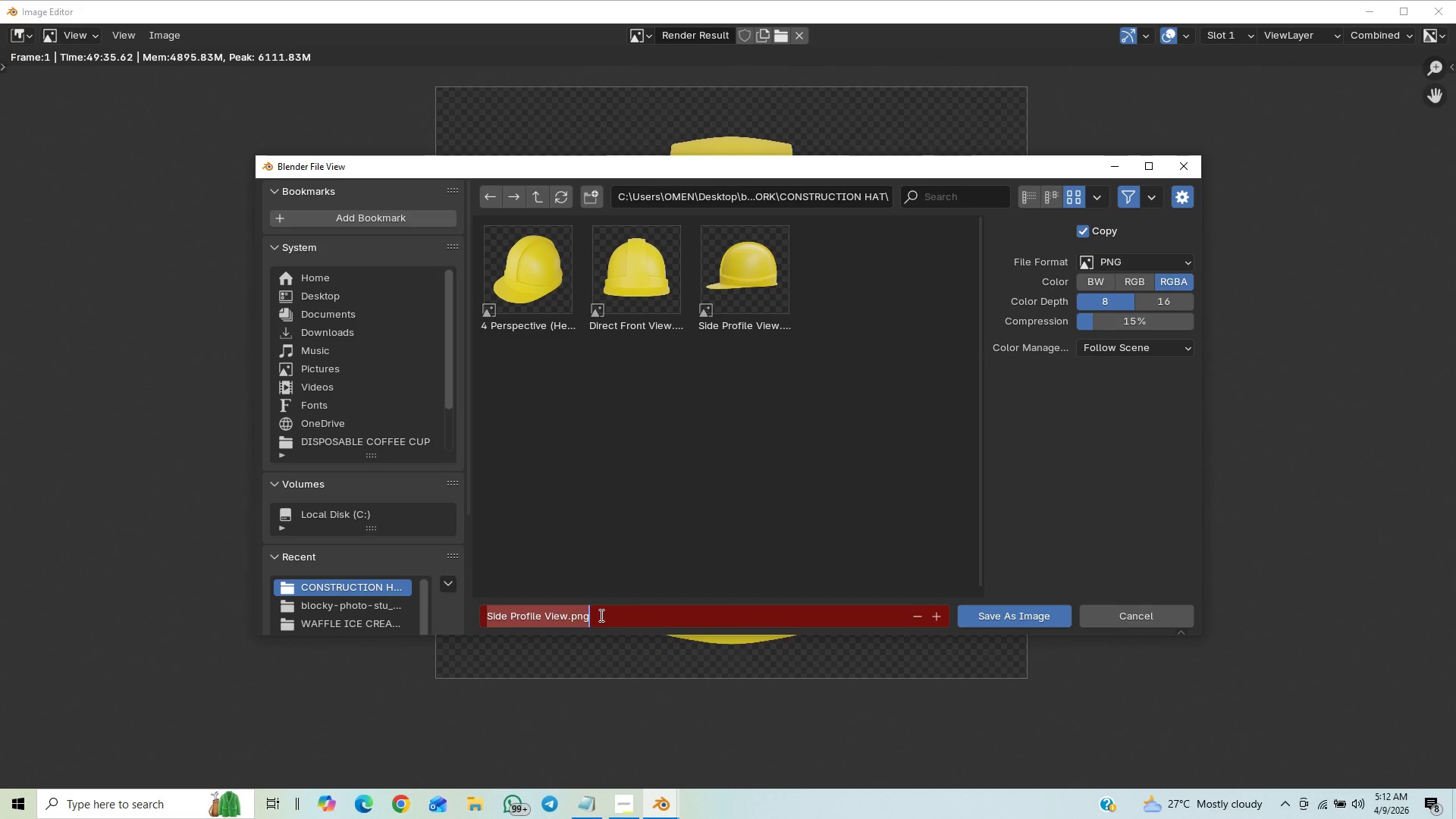 
key(Control+V)
 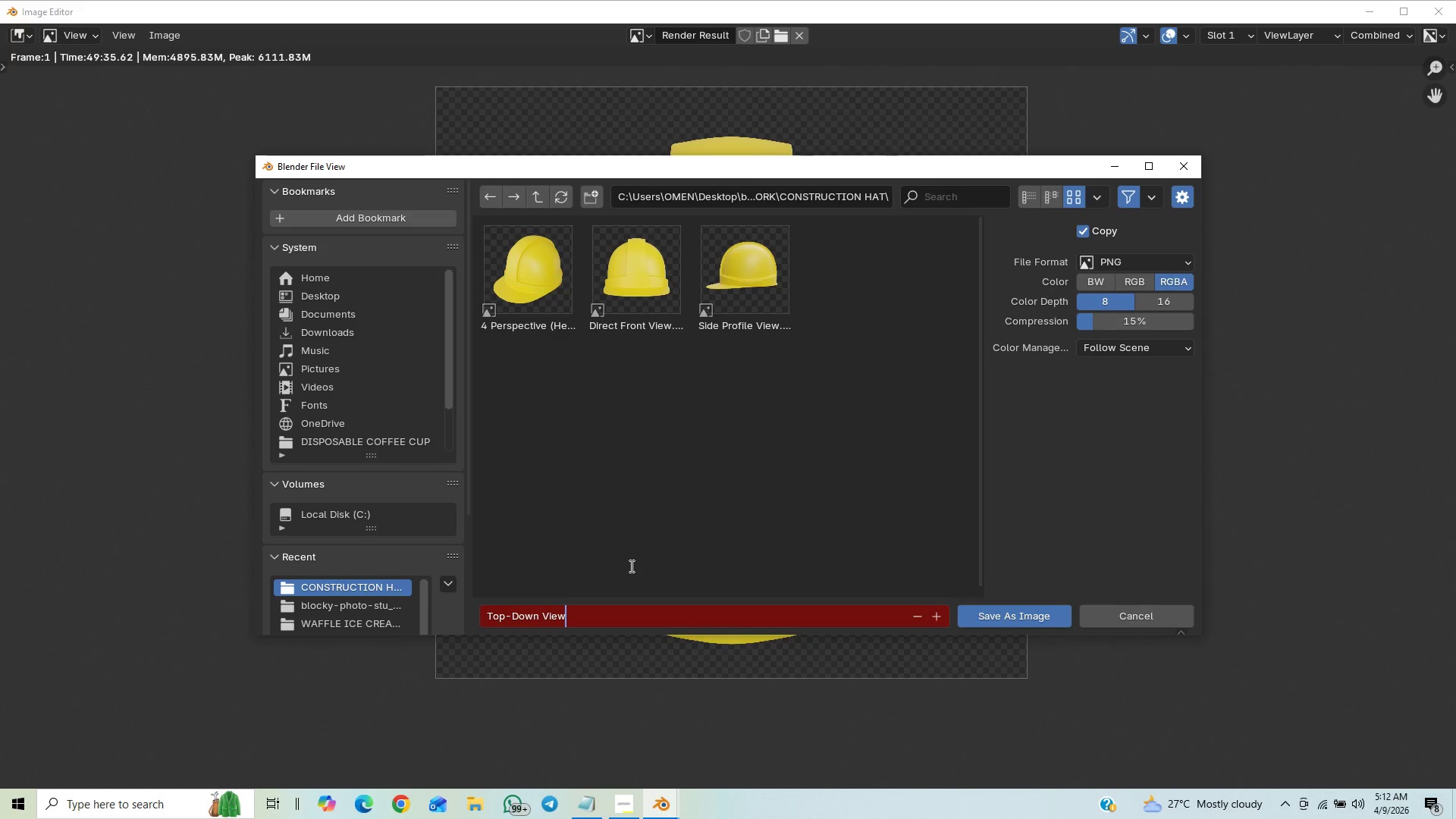 
left_click([630, 563])
 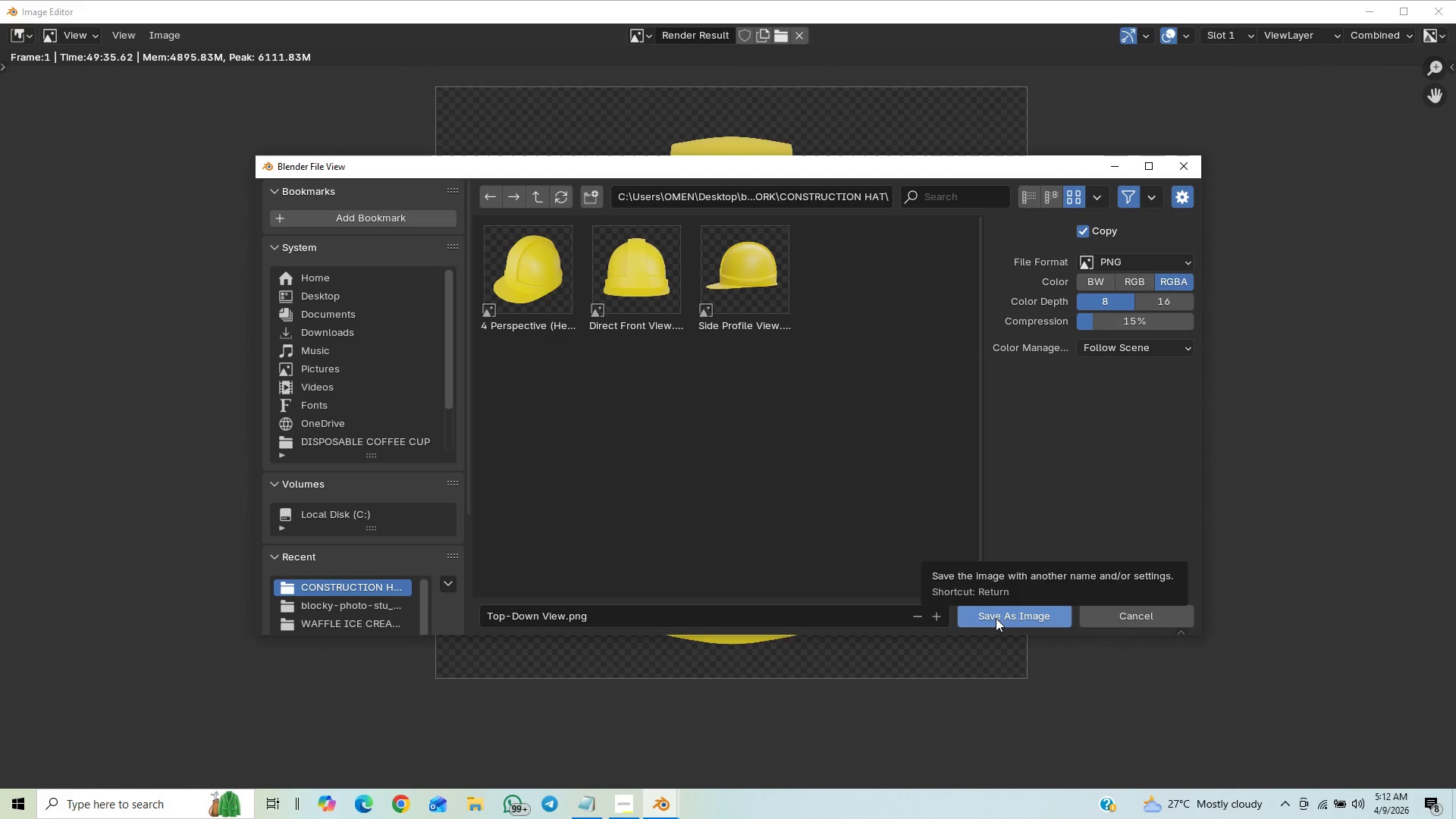 
left_click([996, 617])
 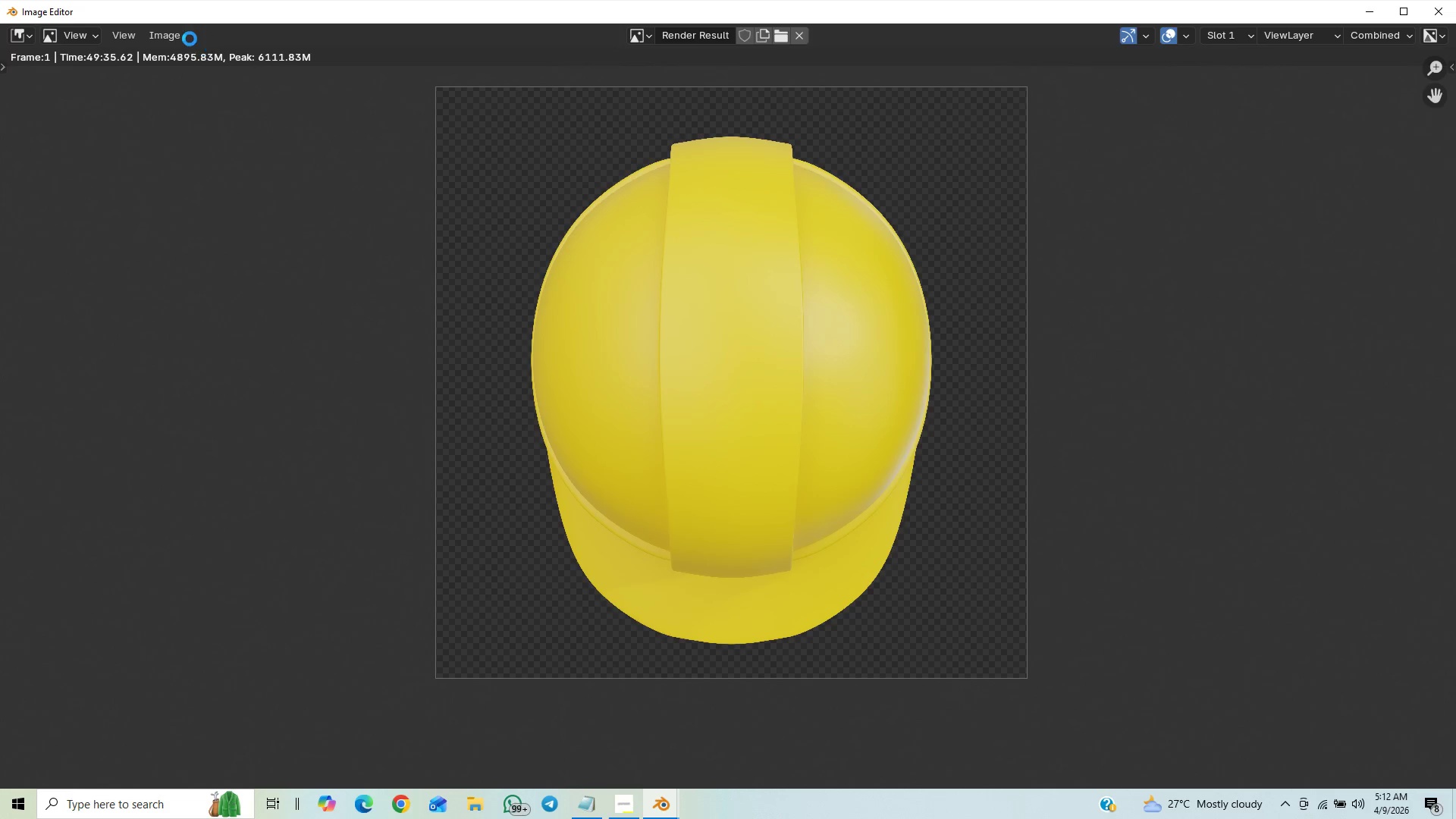 
left_click([177, 38])
 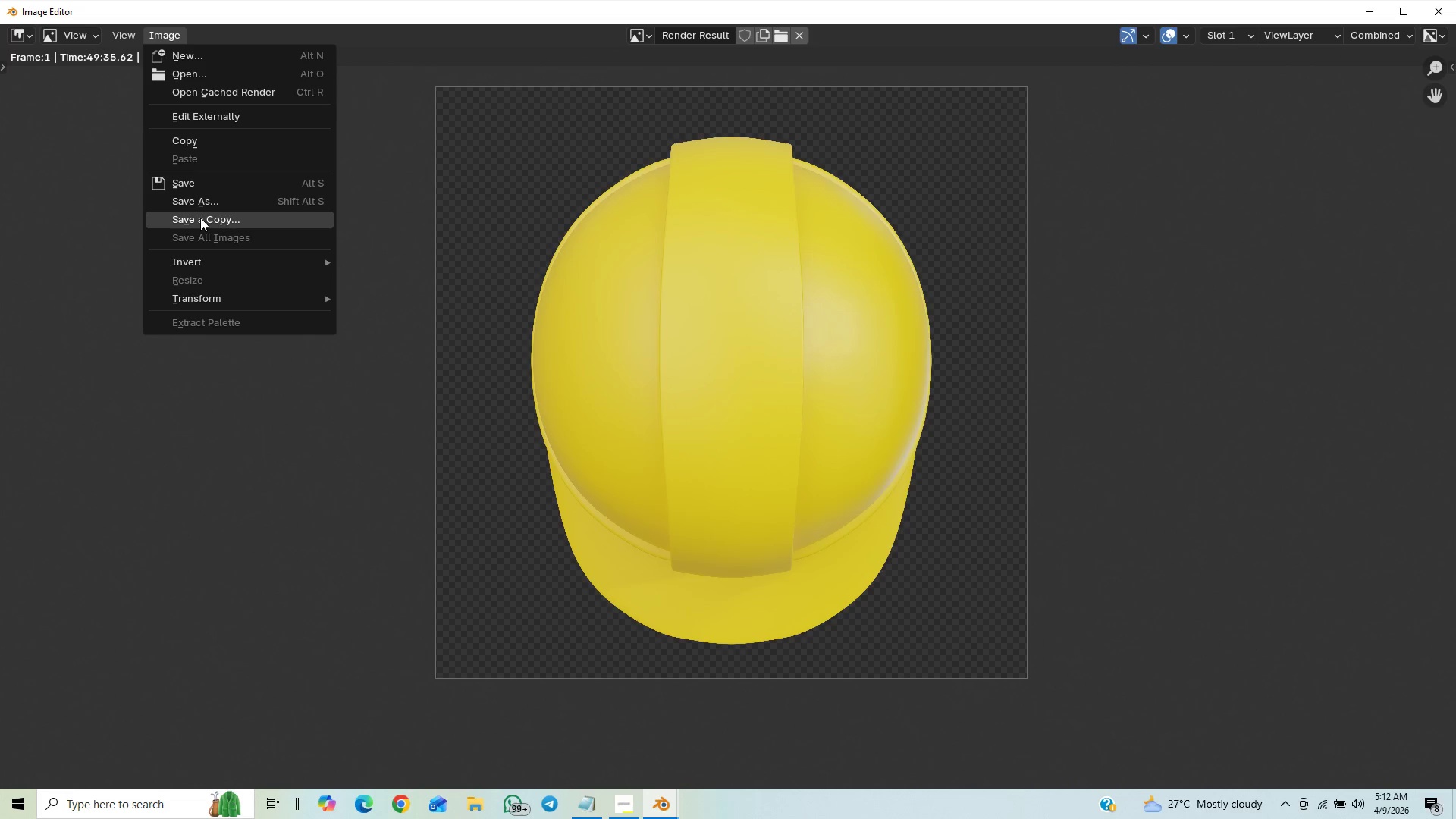 
left_click([209, 203])
 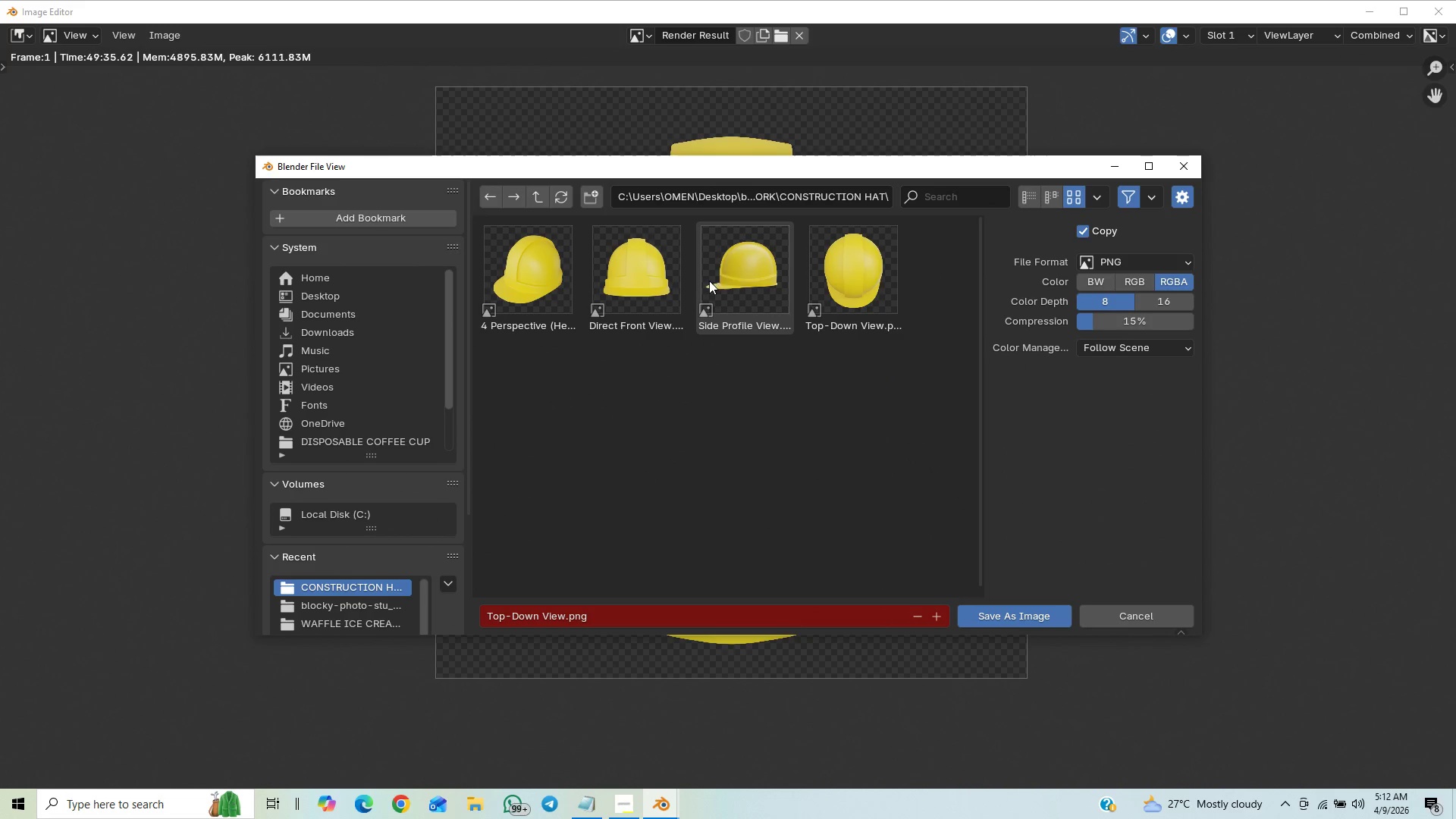 
wait(7.81)
 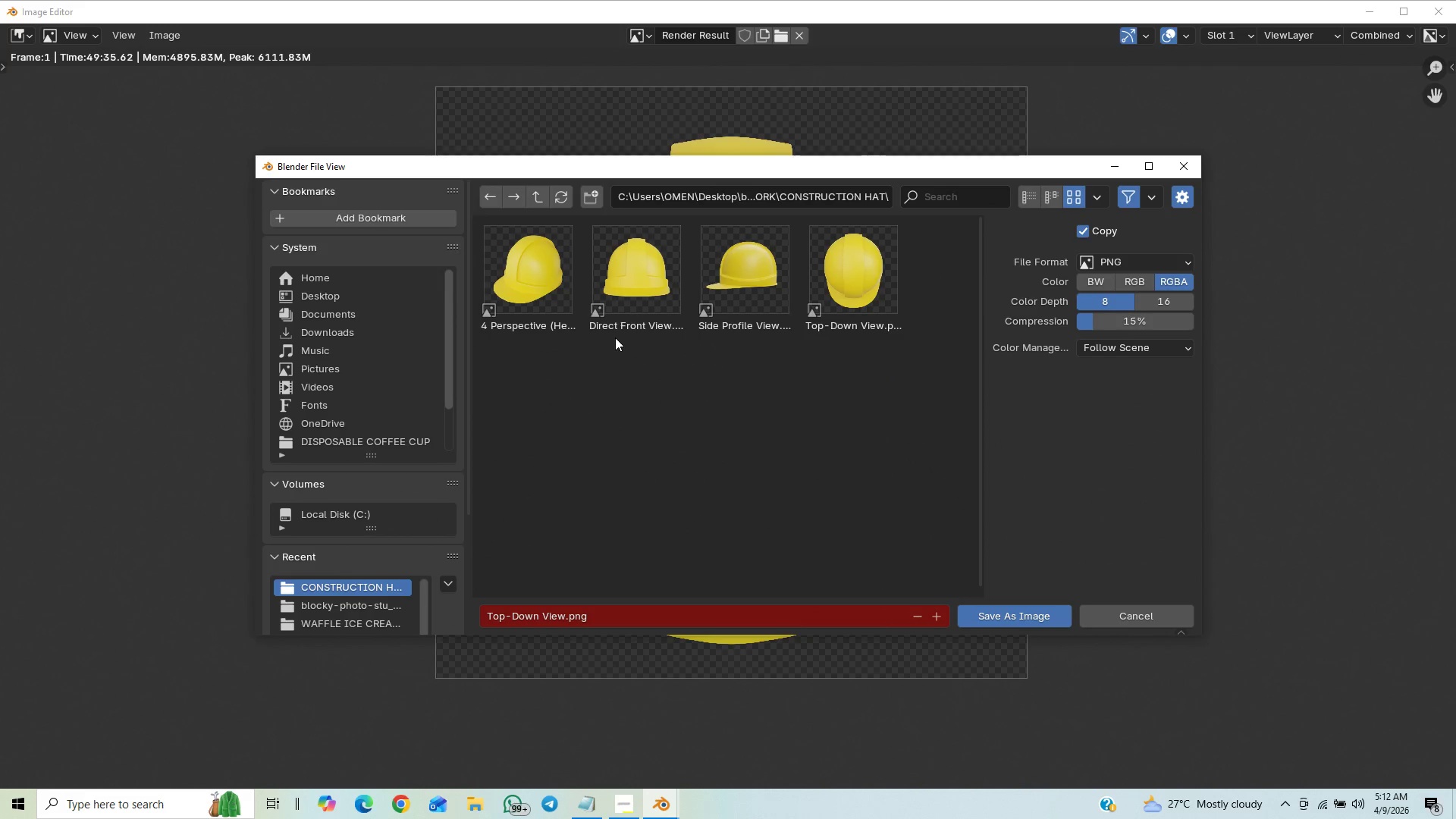 
left_click([1181, 162])
 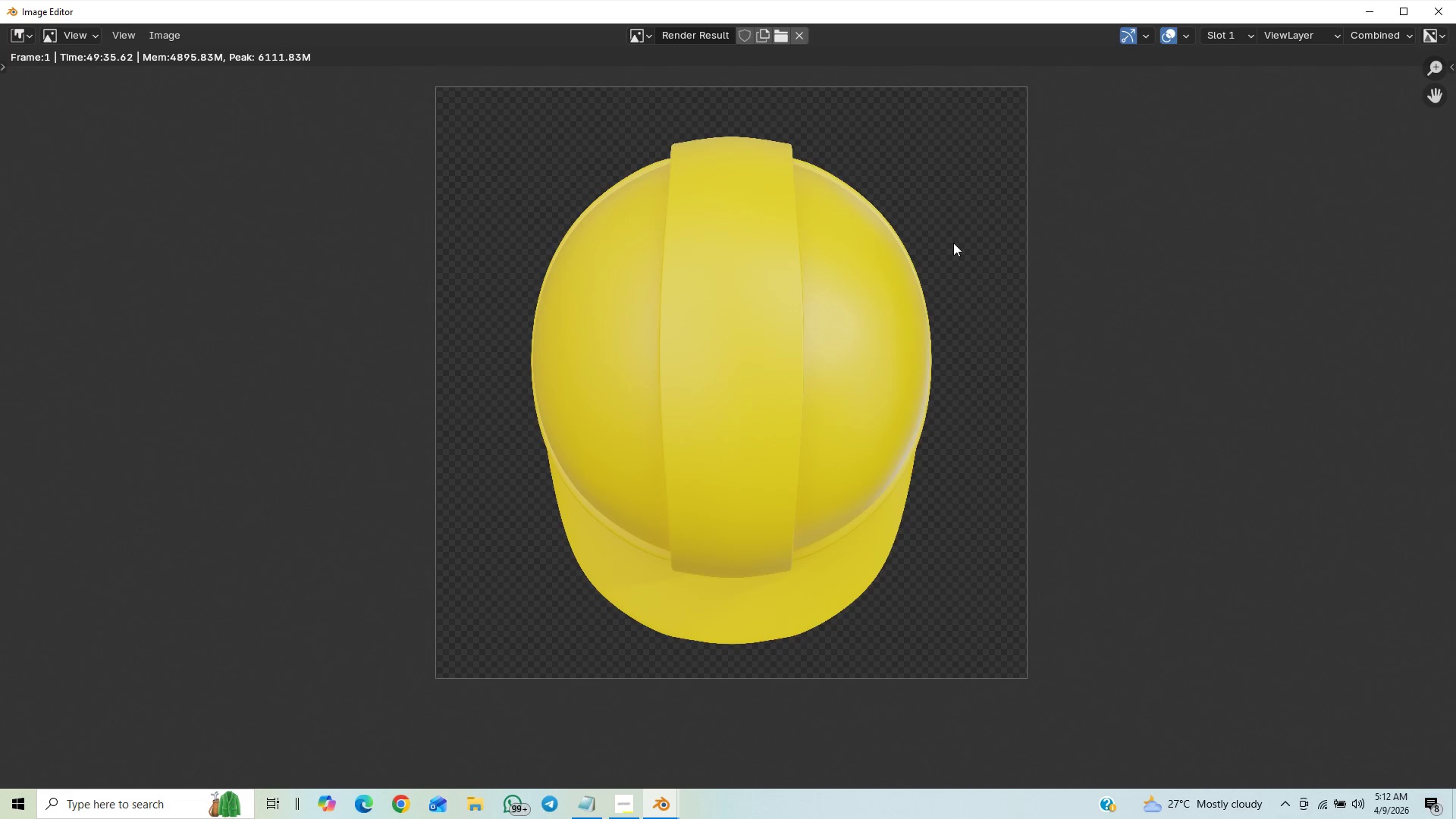 
key(Control+S)
 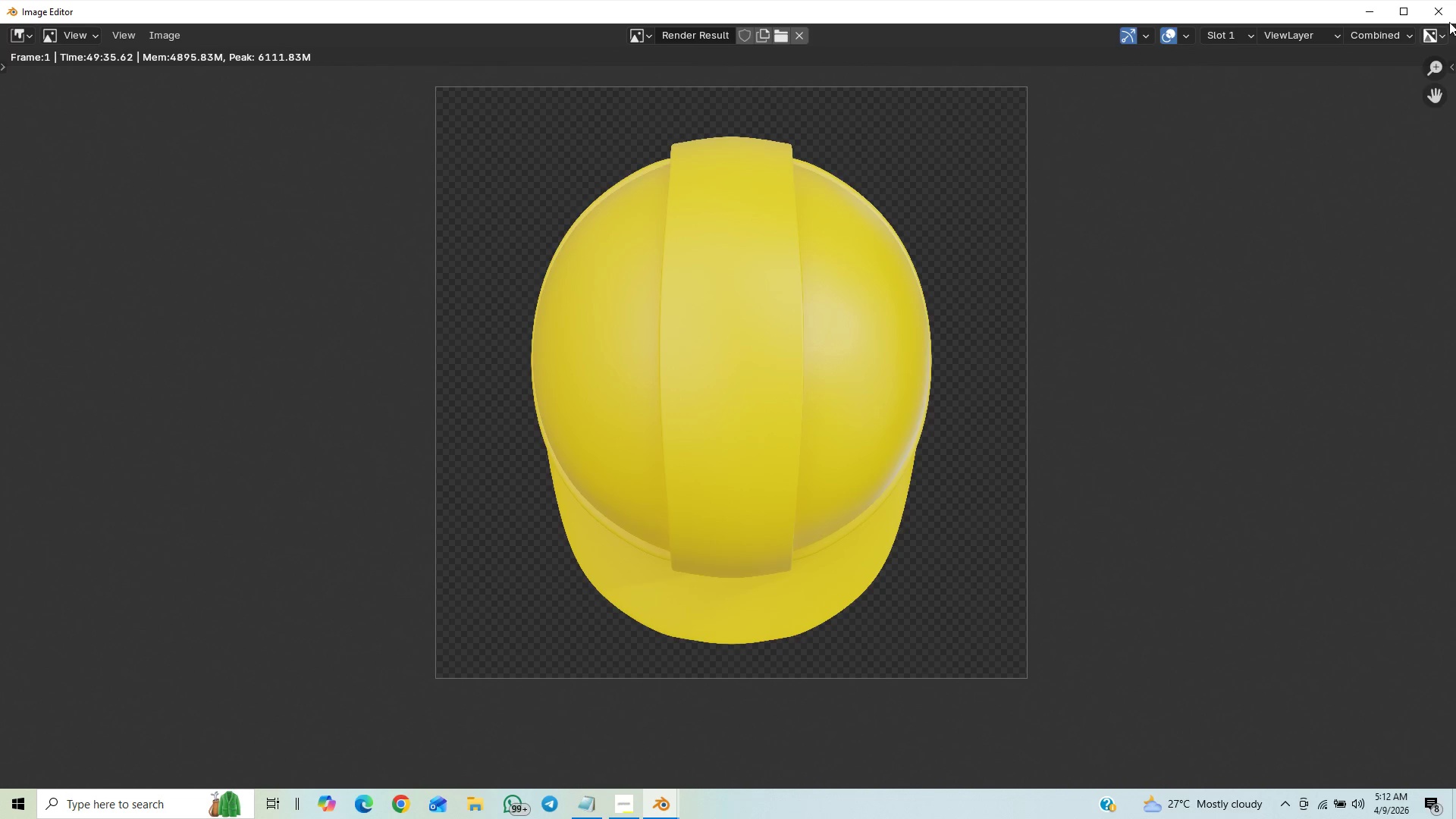 
left_click([1451, 17])
 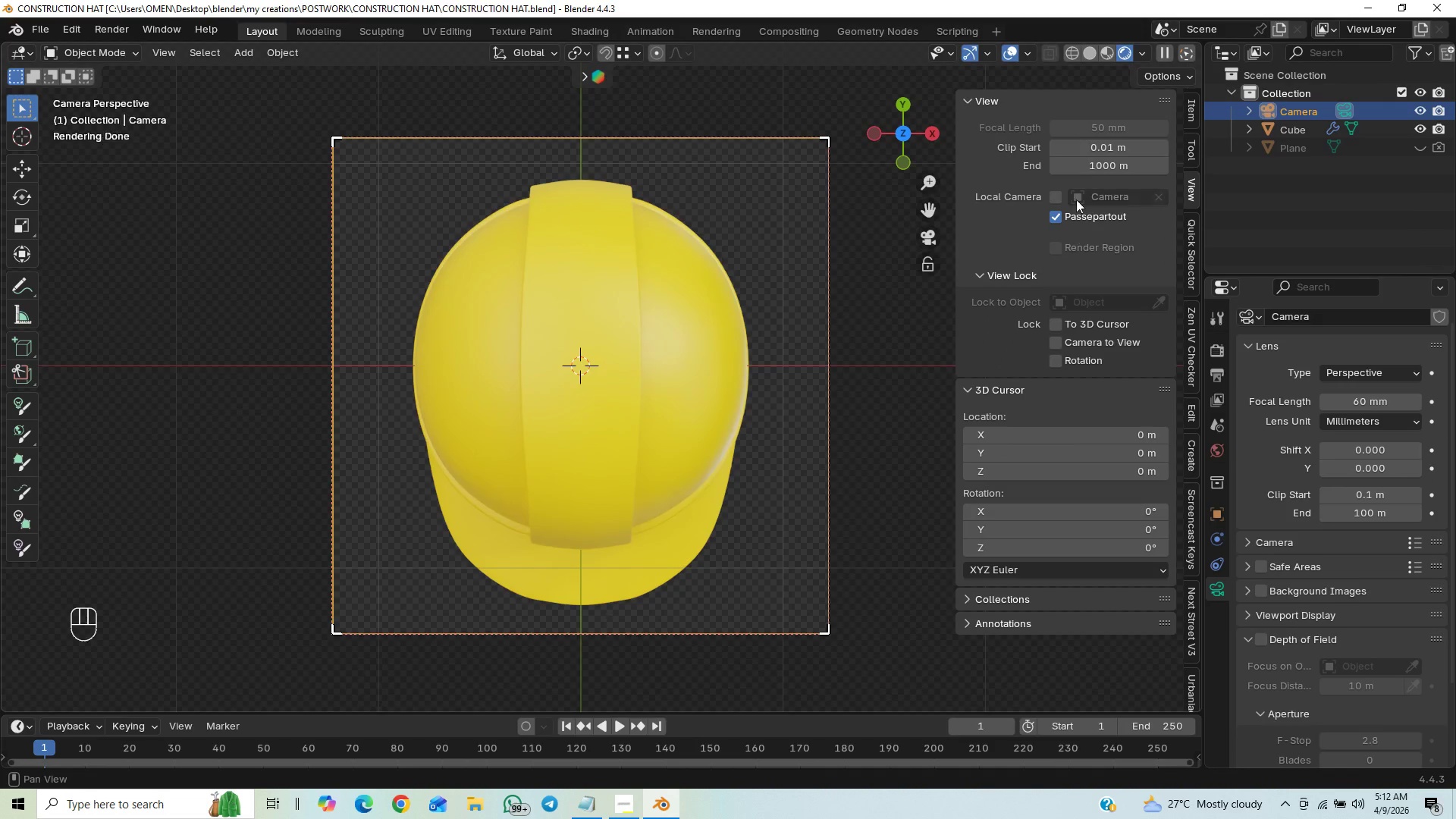 
left_click([1191, 106])
 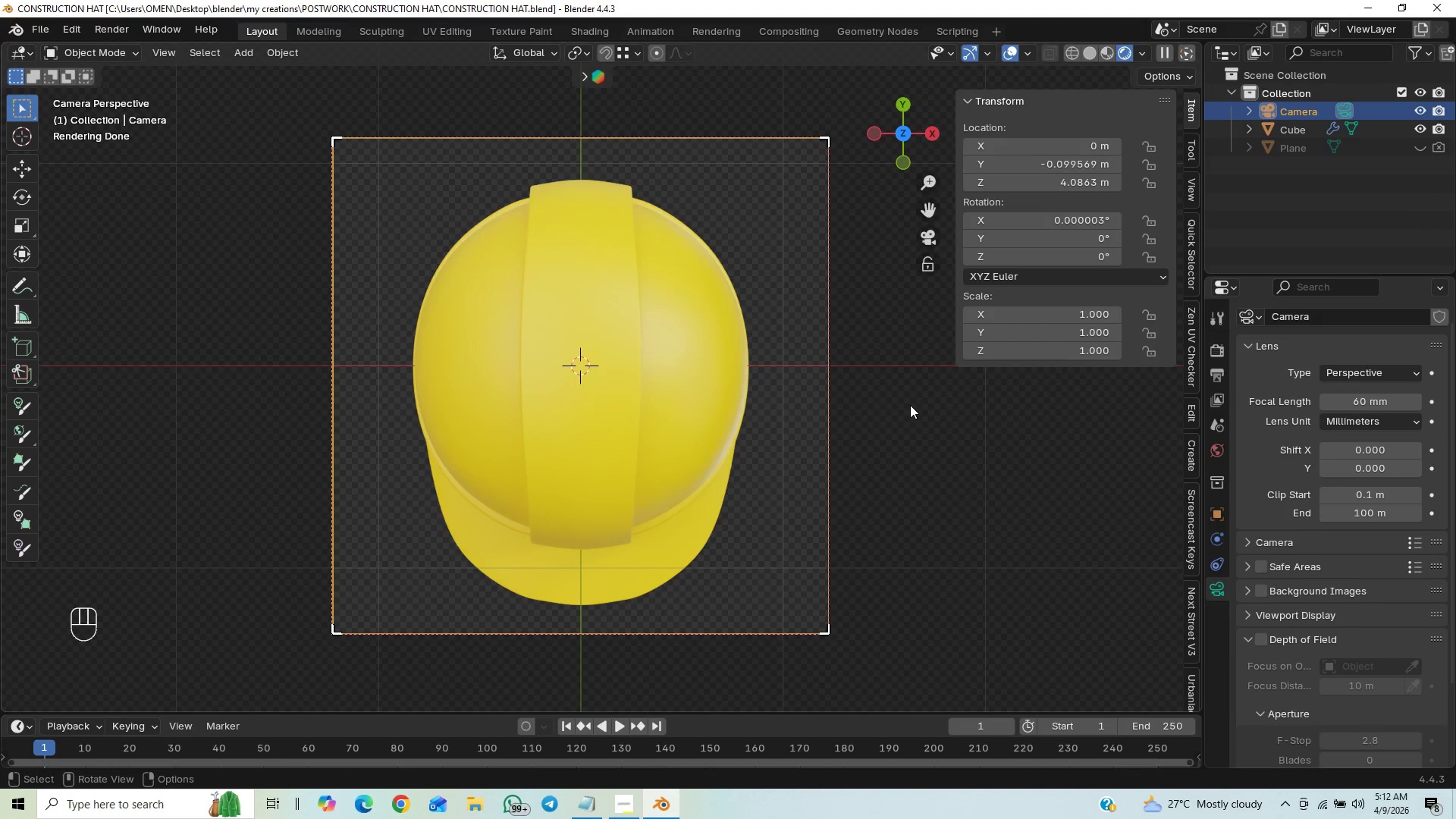 
key(N)
 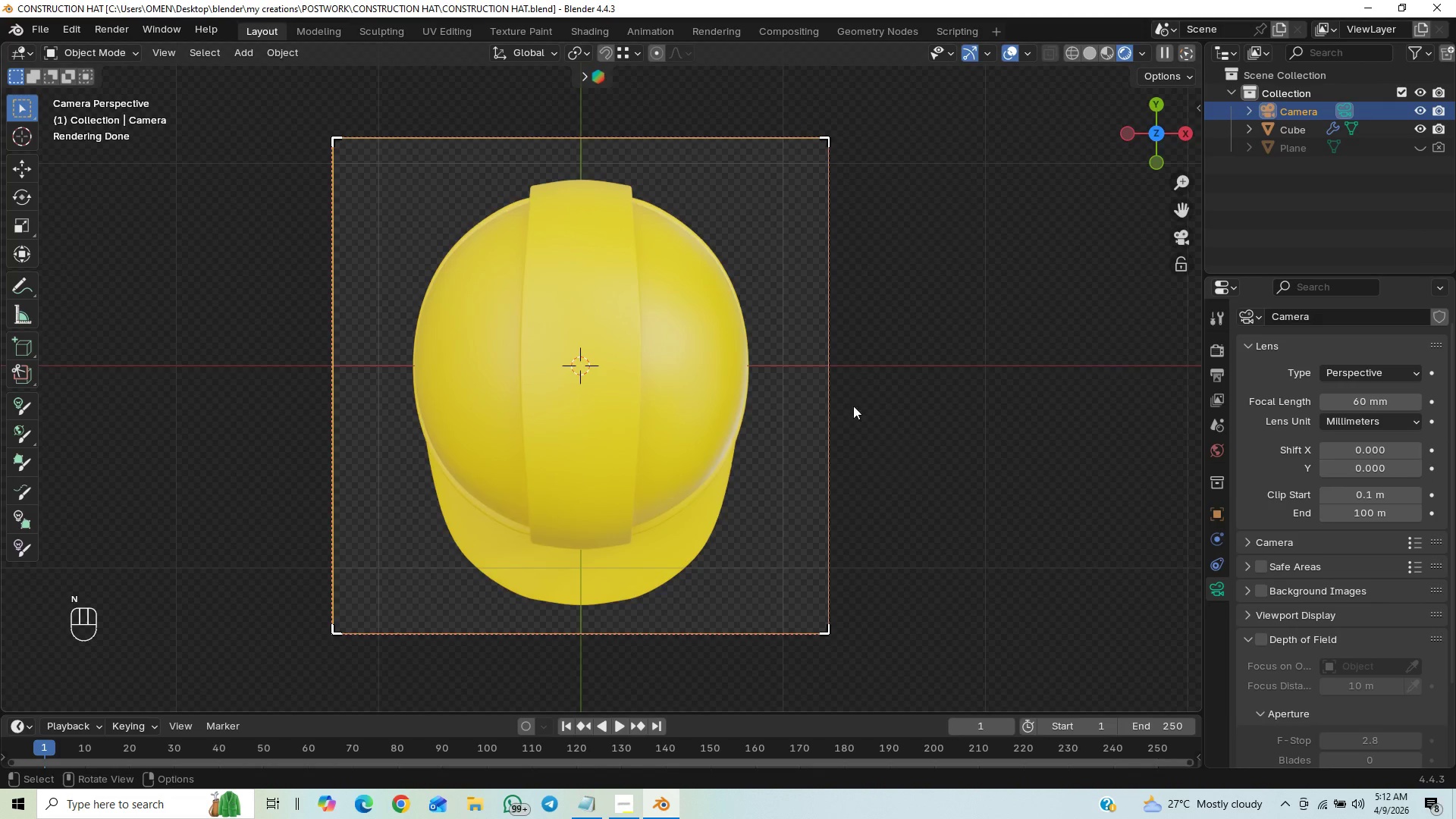 
key(Control+S)
 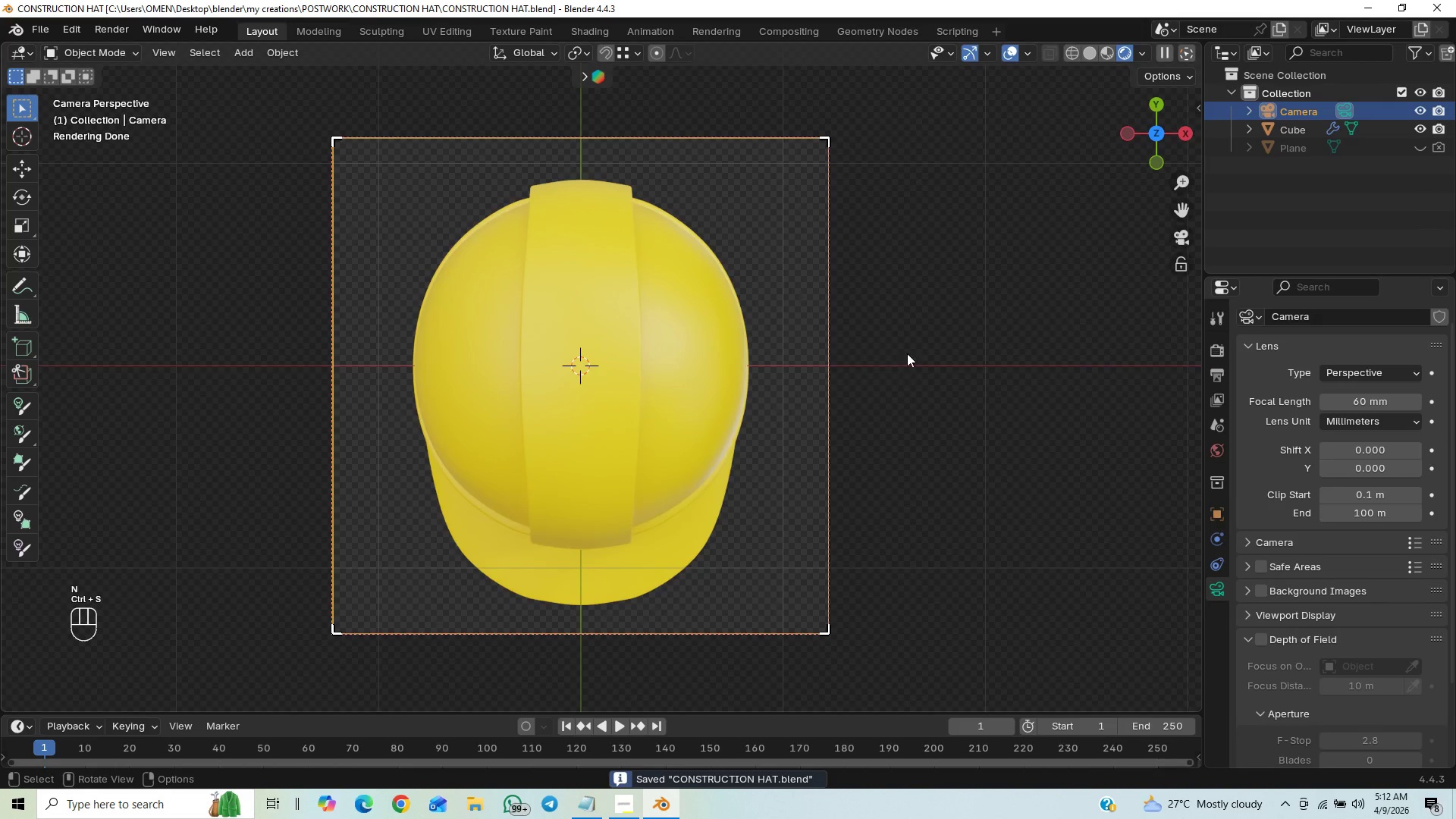 
hold_key(key=ControlLeft, duration=1.08)
 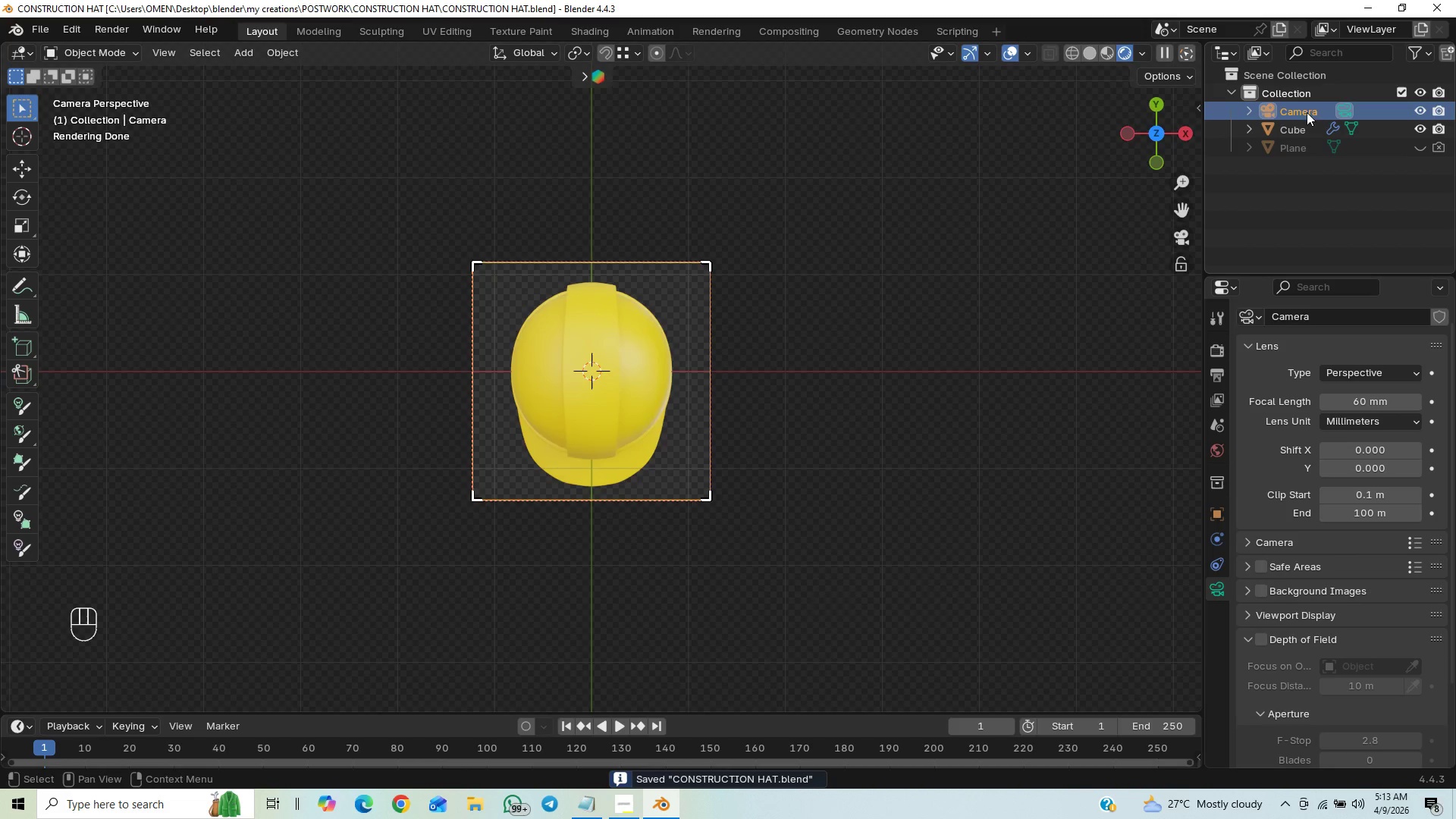 
double_click([1285, 130])
 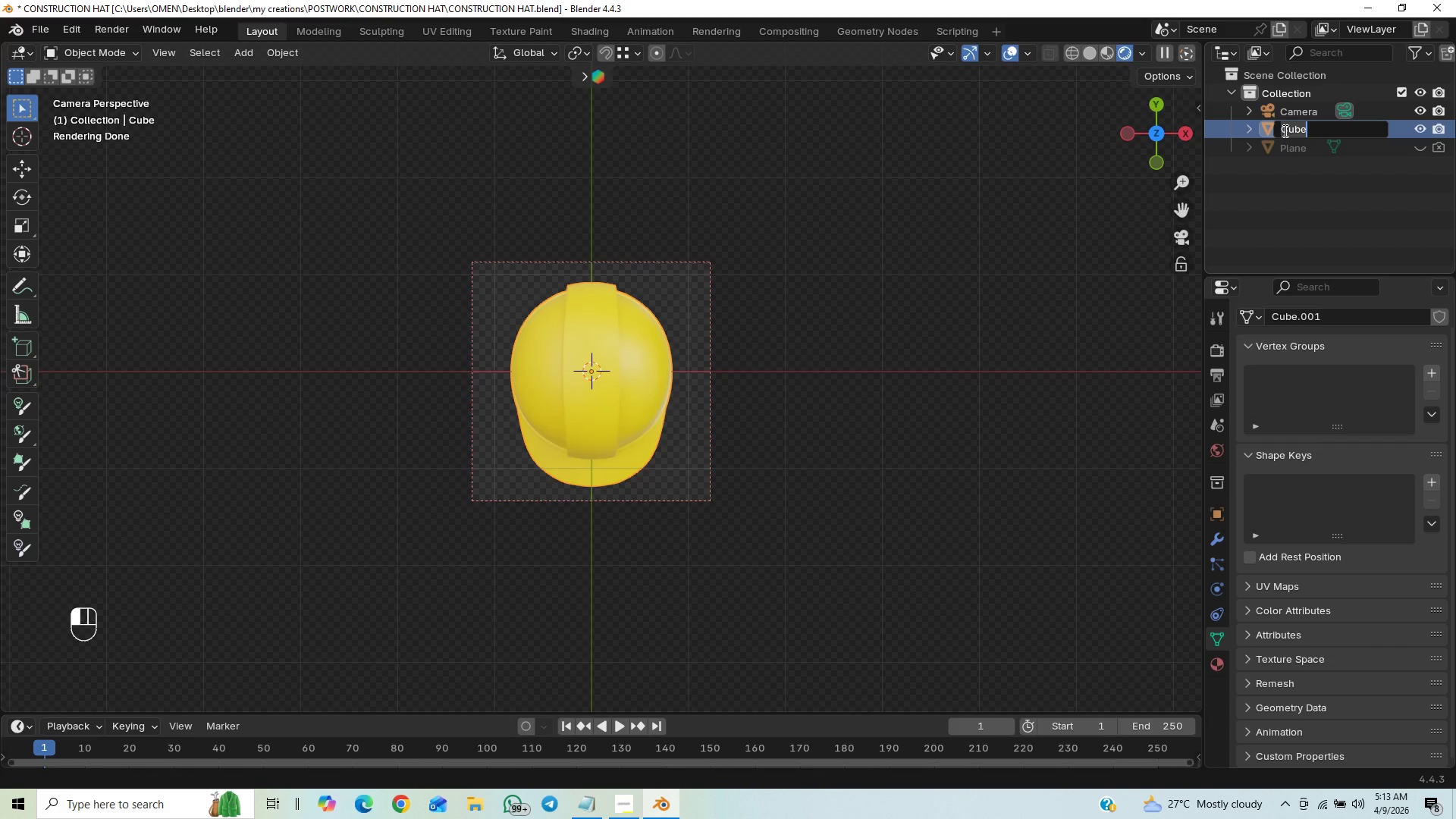 
key(C)
 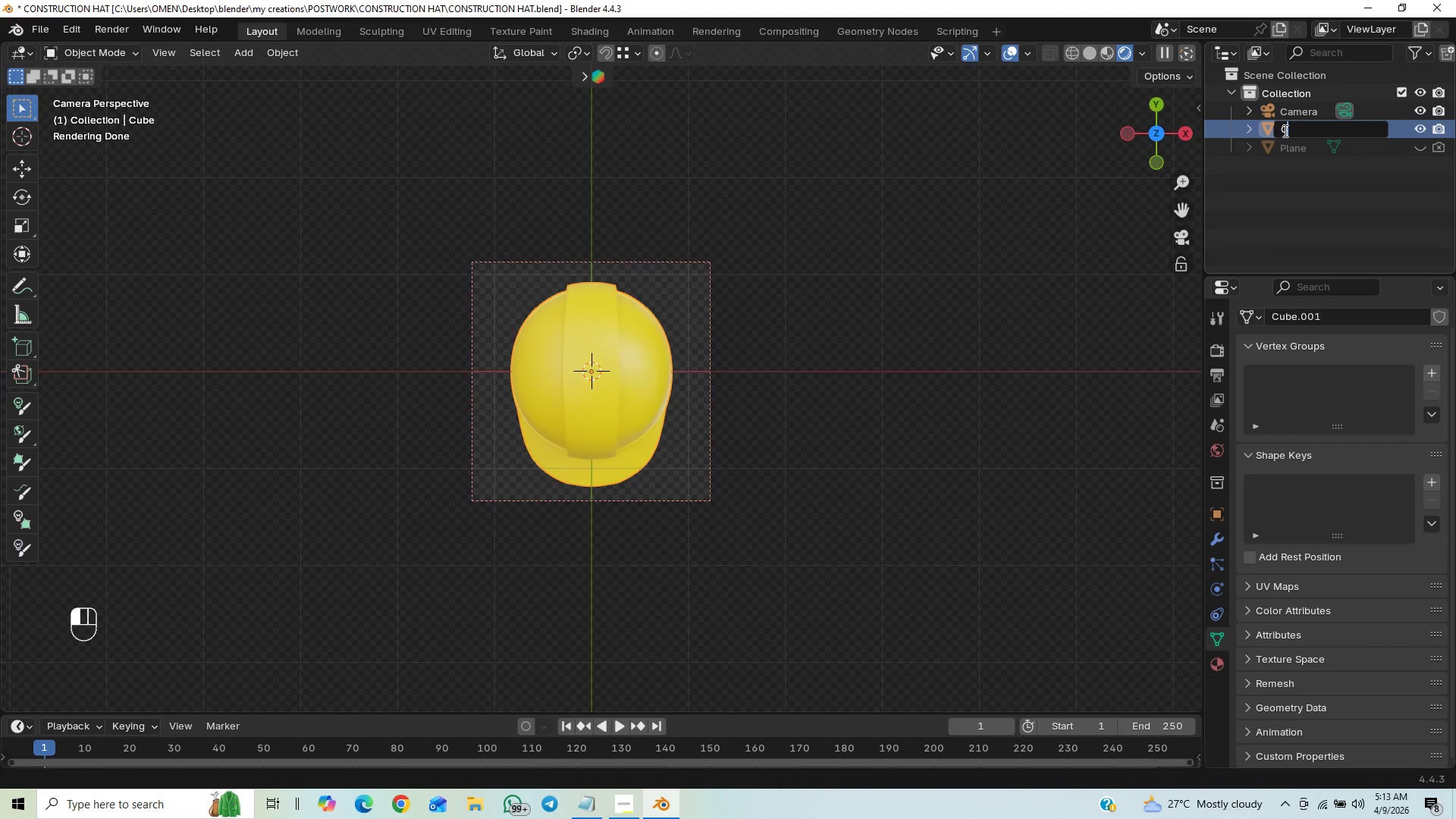 
key(O)
 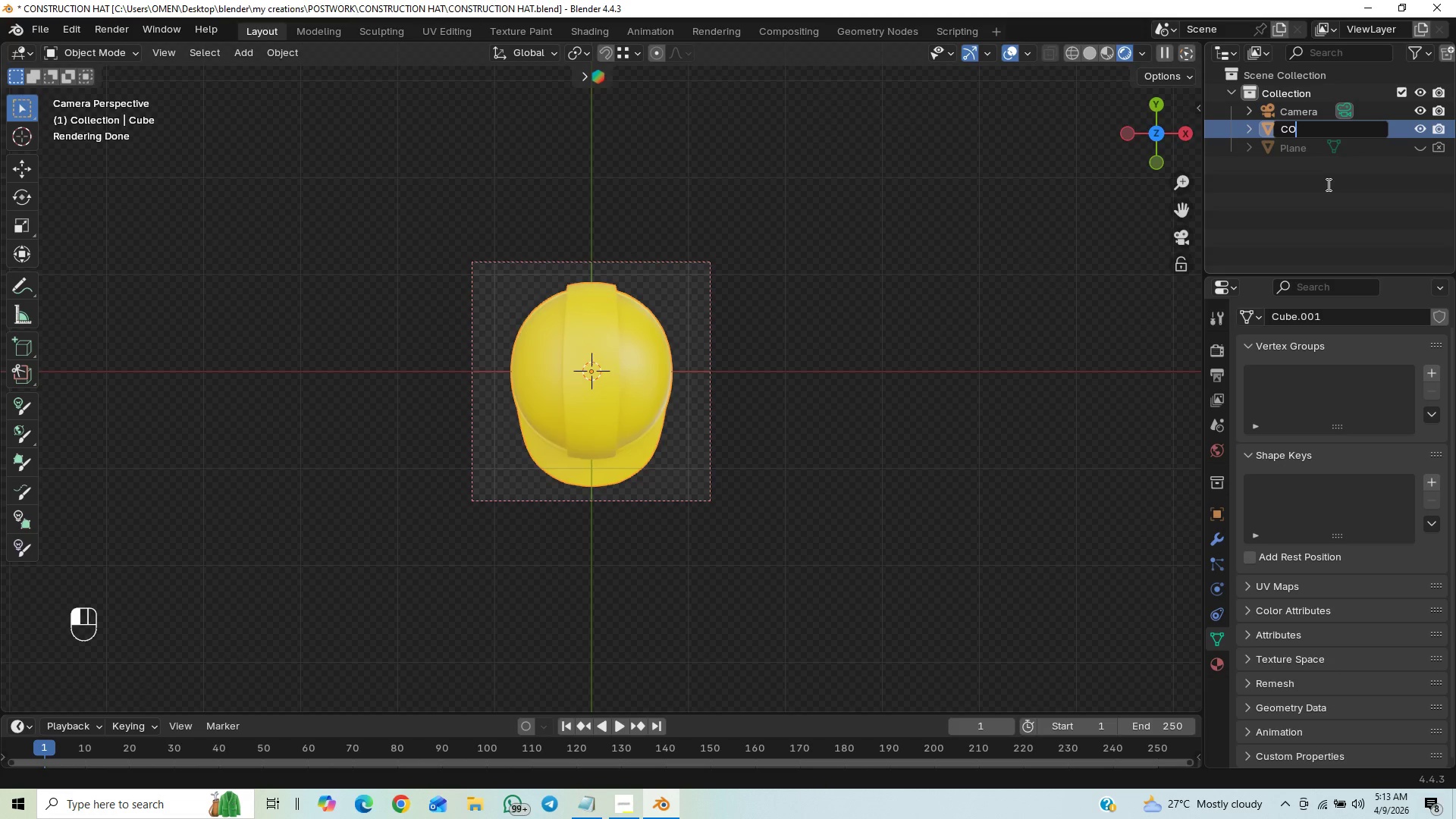 
type(nstruction hat)
 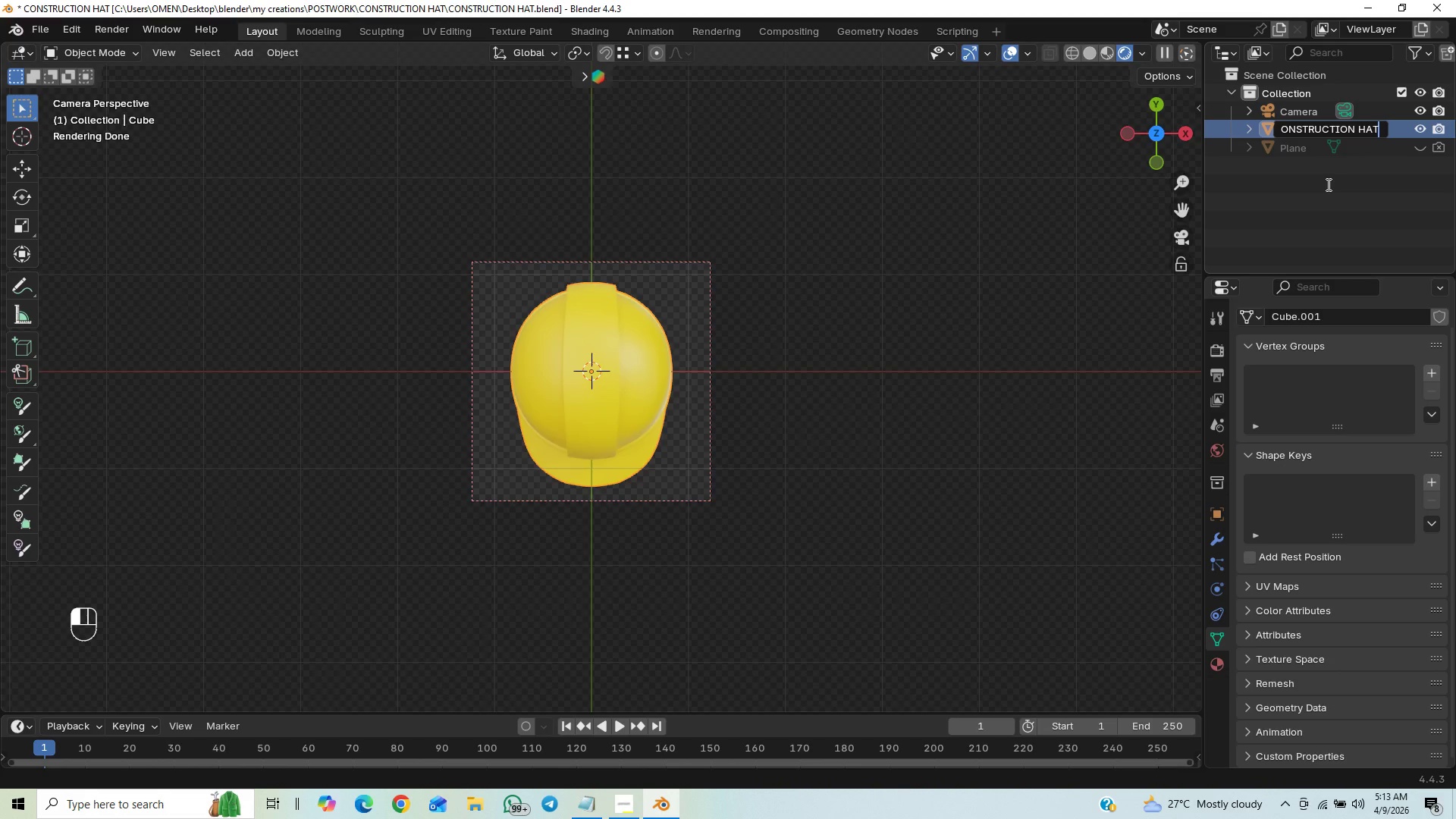 
key(Enter)
 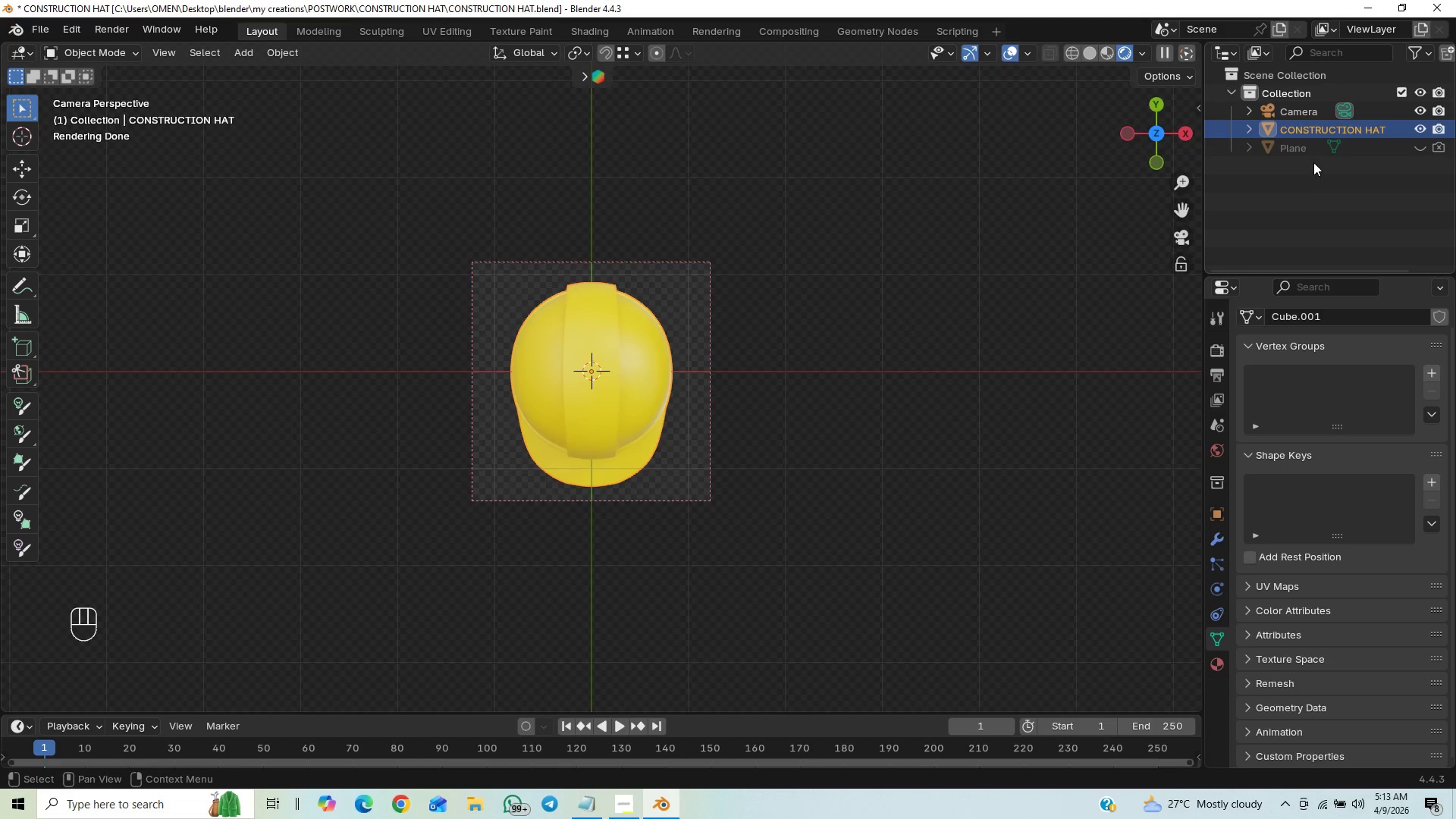 
double_click([1310, 150])
 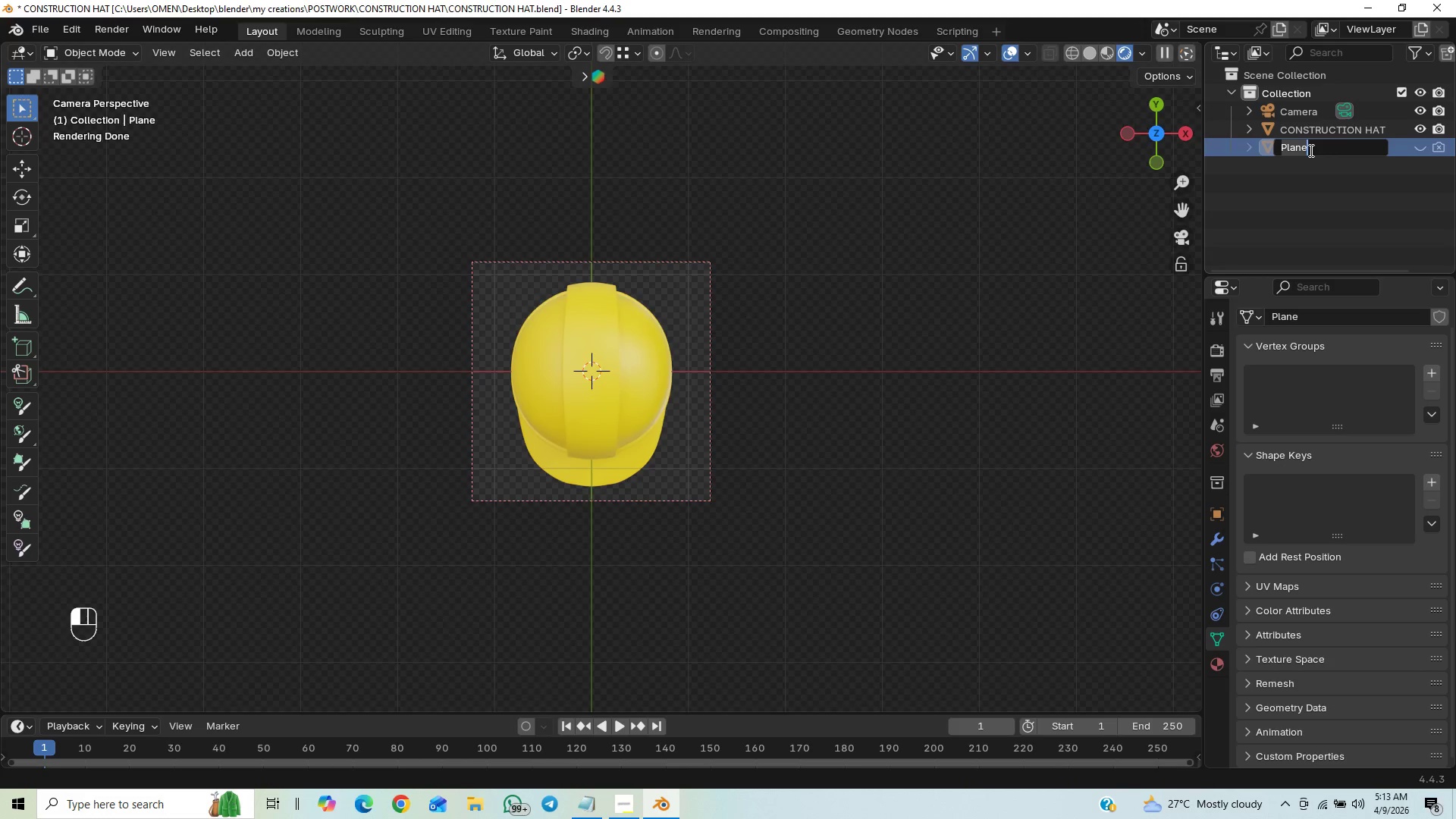 
type(background)
 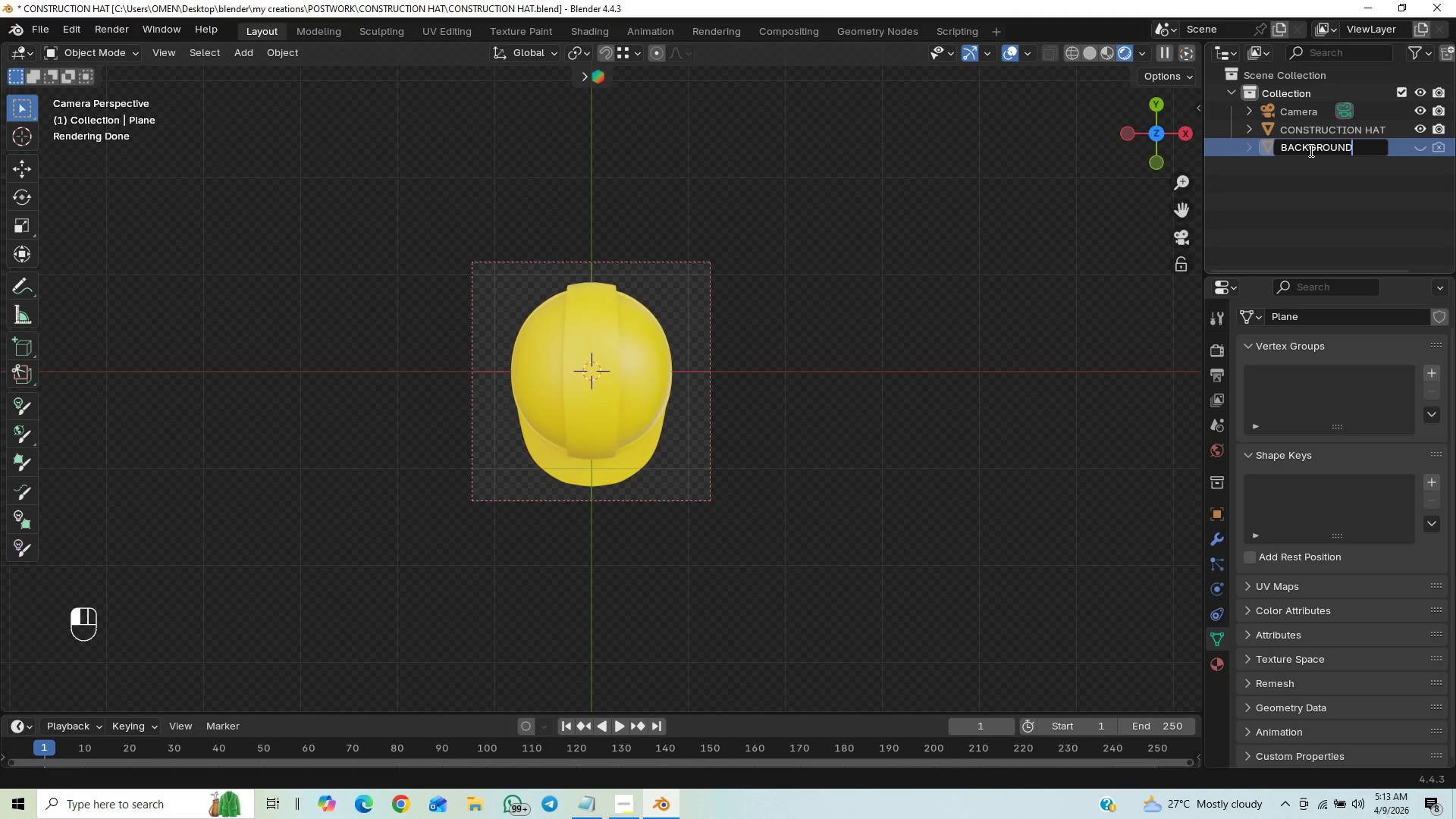 
key(Enter)
 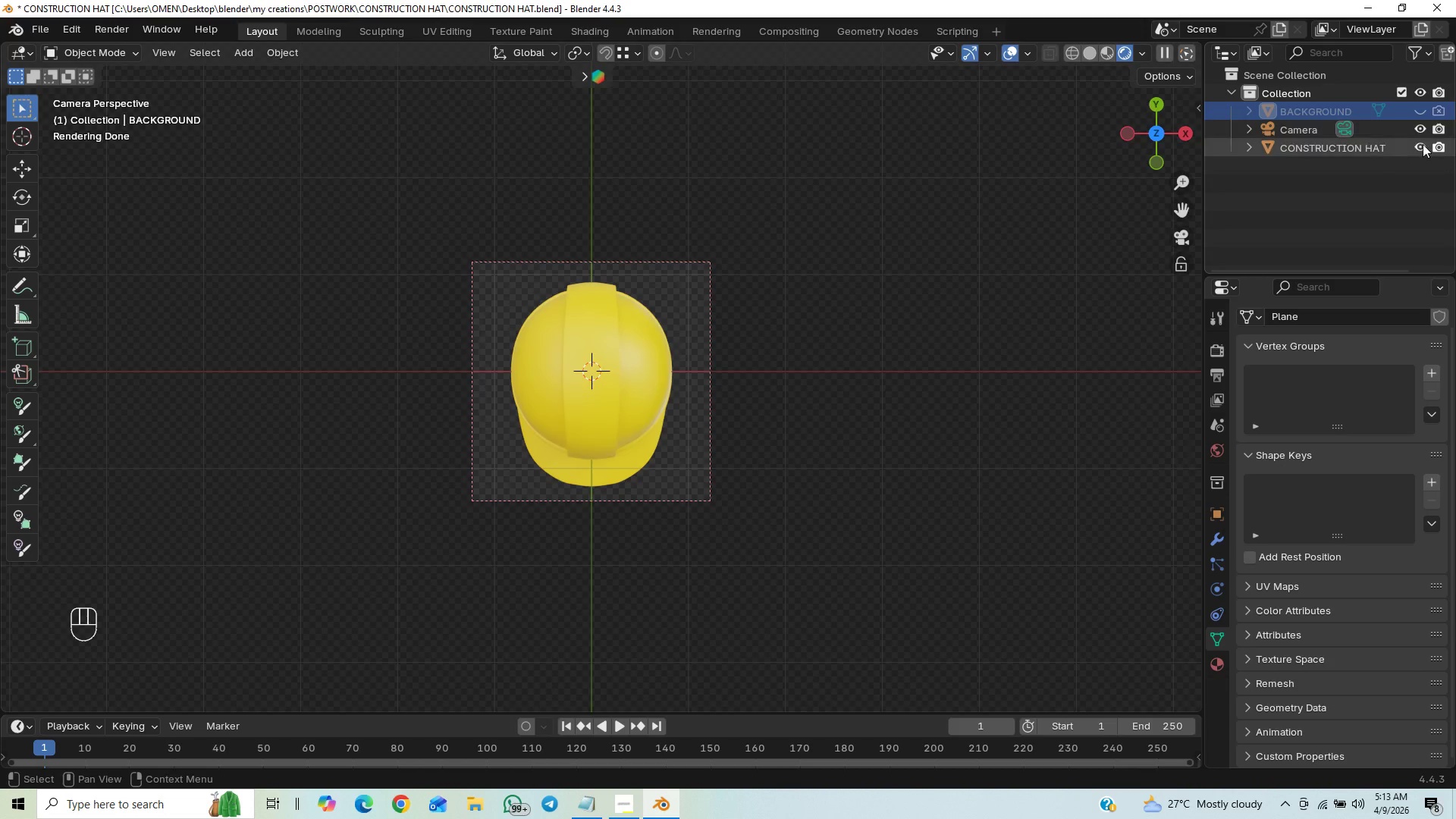 
left_click([1419, 108])
 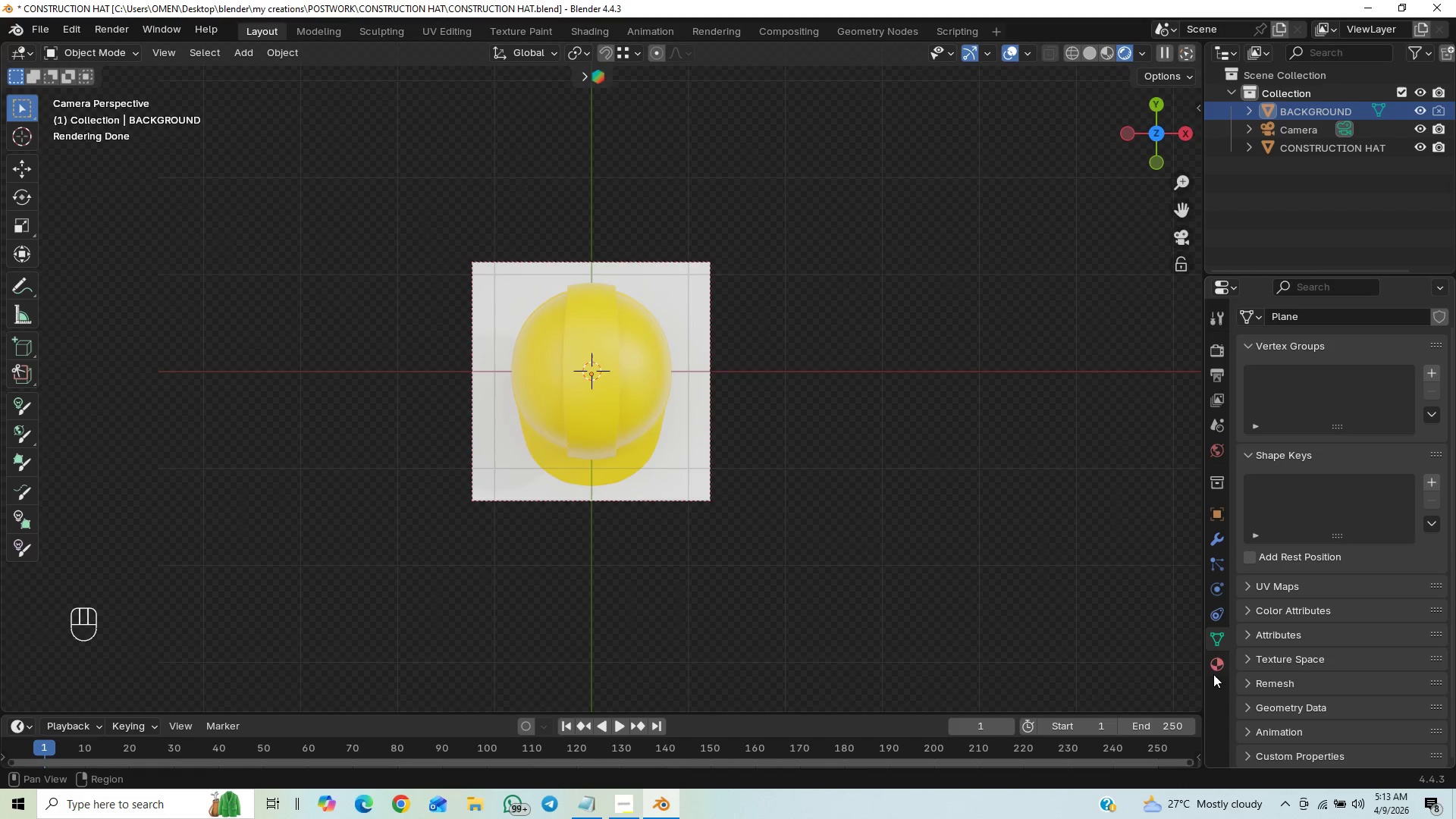 
wait(5.5)
 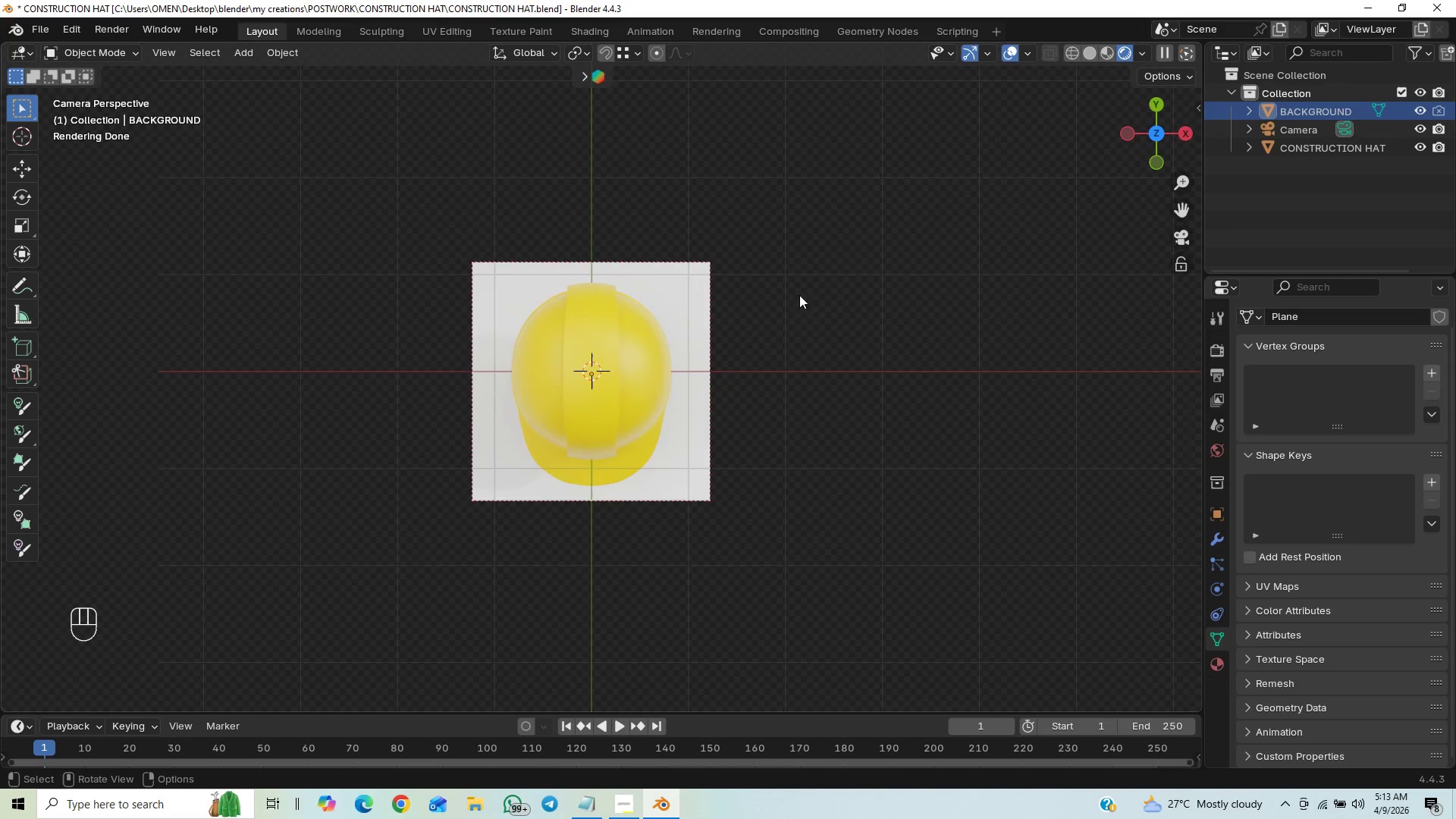 
left_click([1217, 666])
 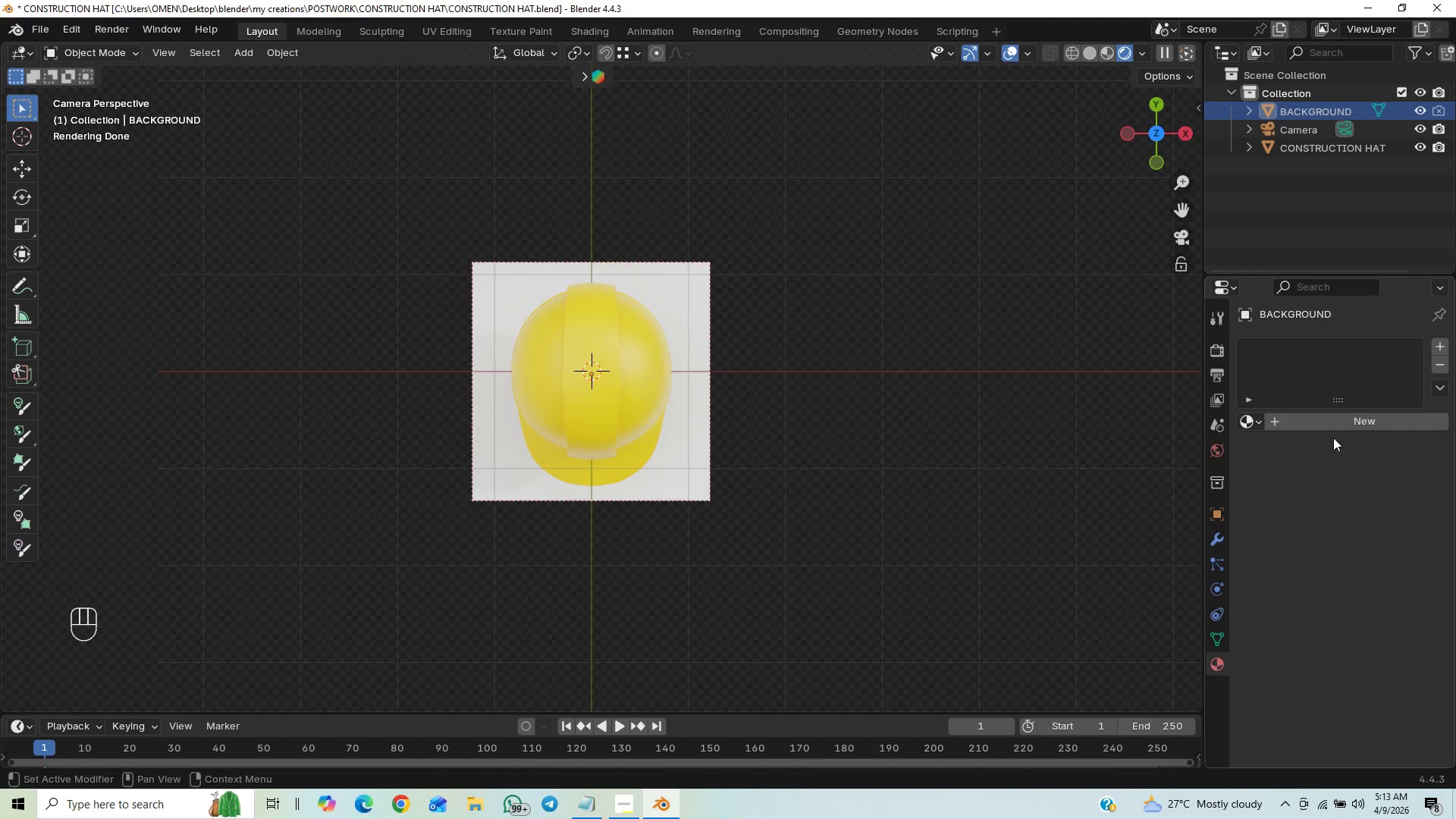 
left_click([1338, 424])
 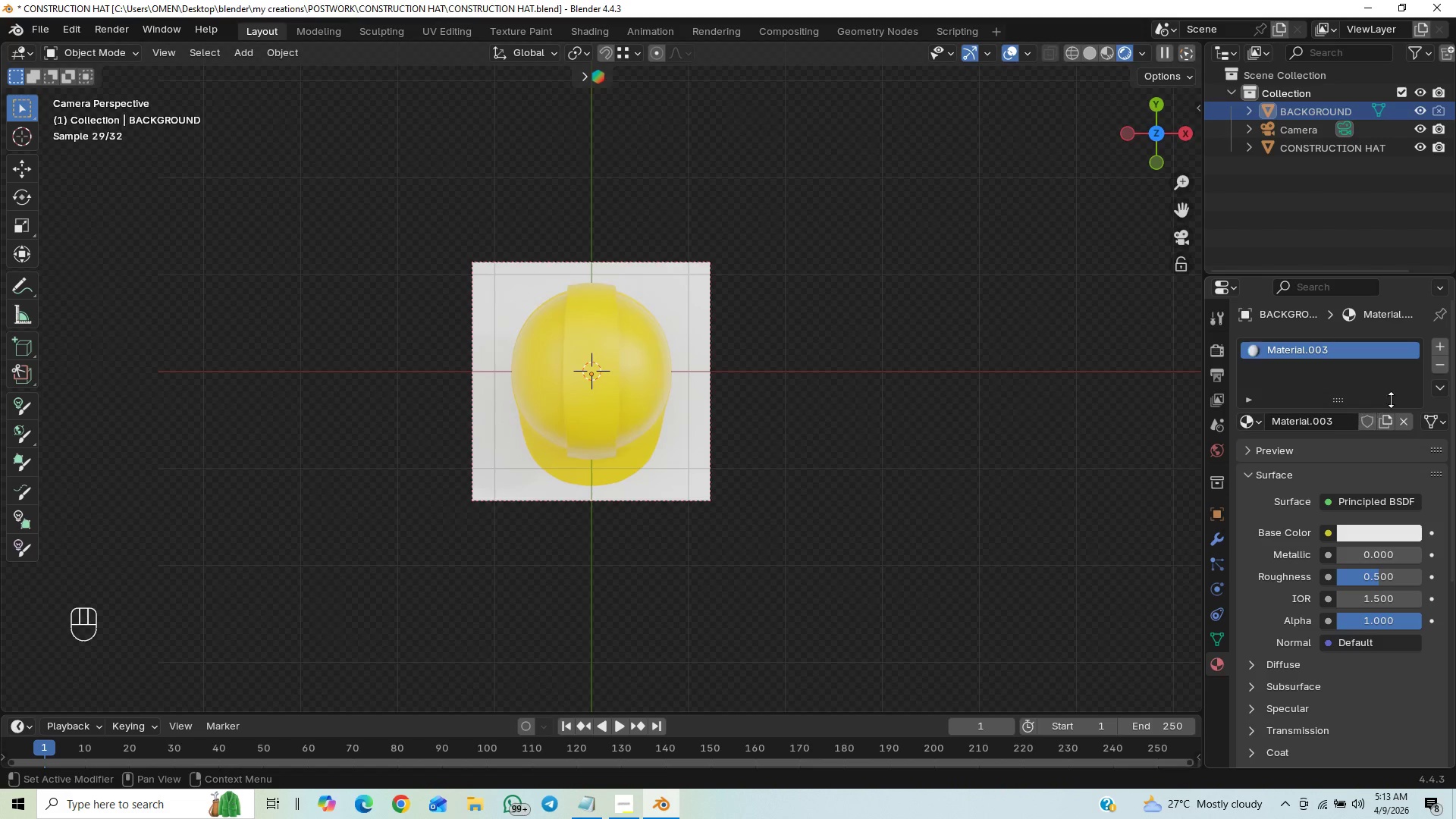 
left_click([1357, 528])
 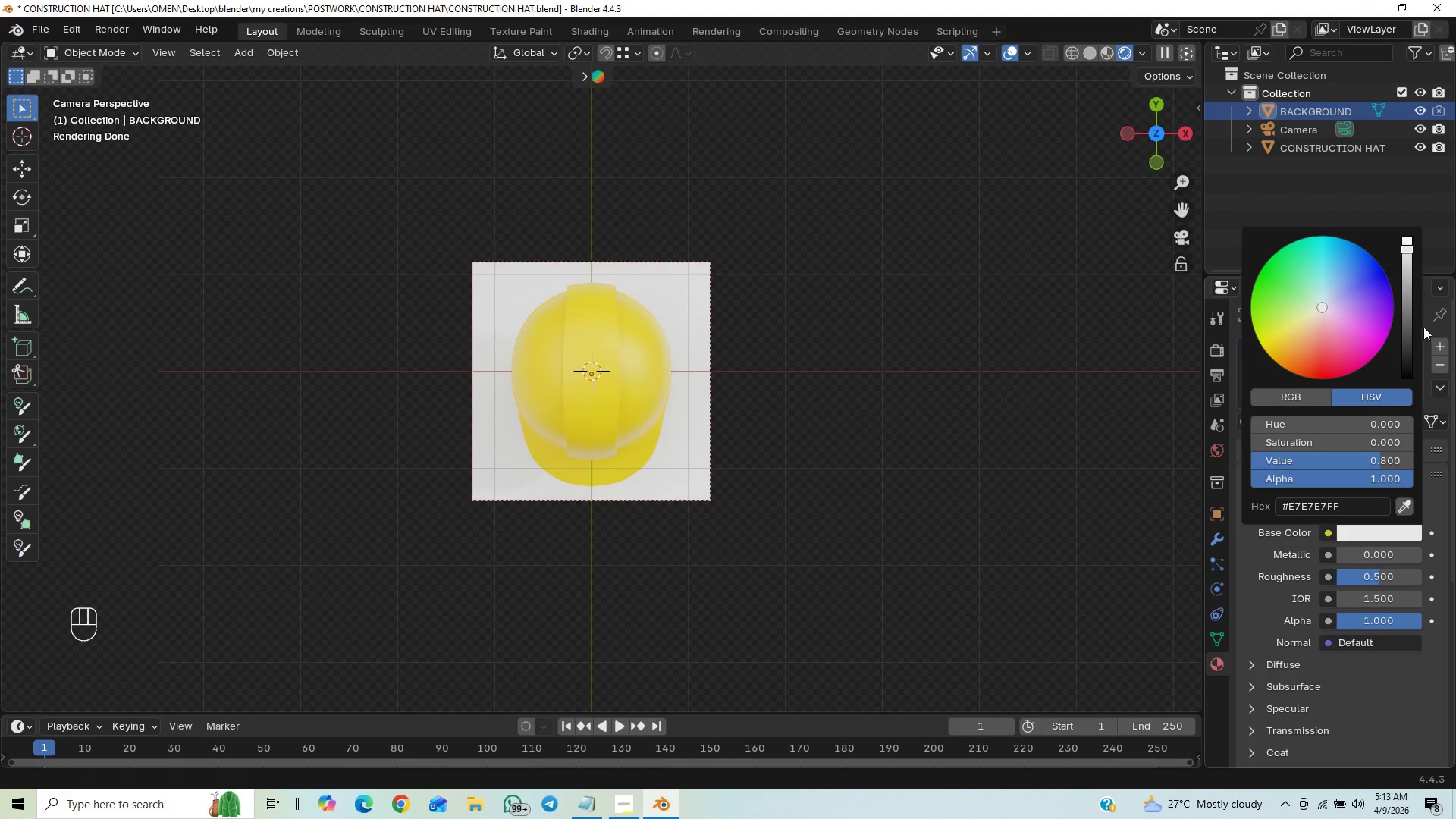 
left_click_drag(start_coordinate=[1412, 318], to_coordinate=[1404, 330])
 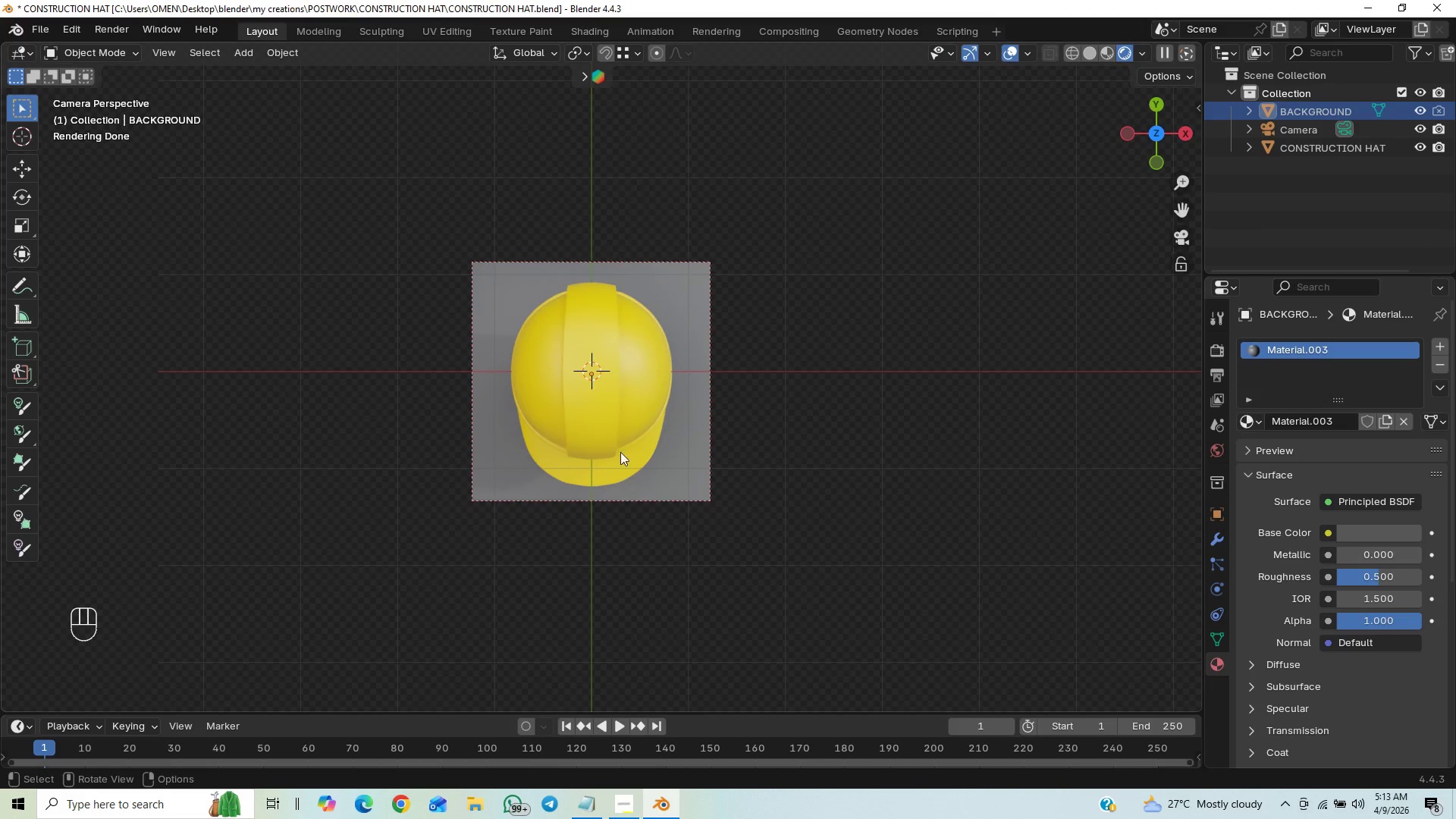 
hold_key(key=ControlLeft, duration=0.81)
 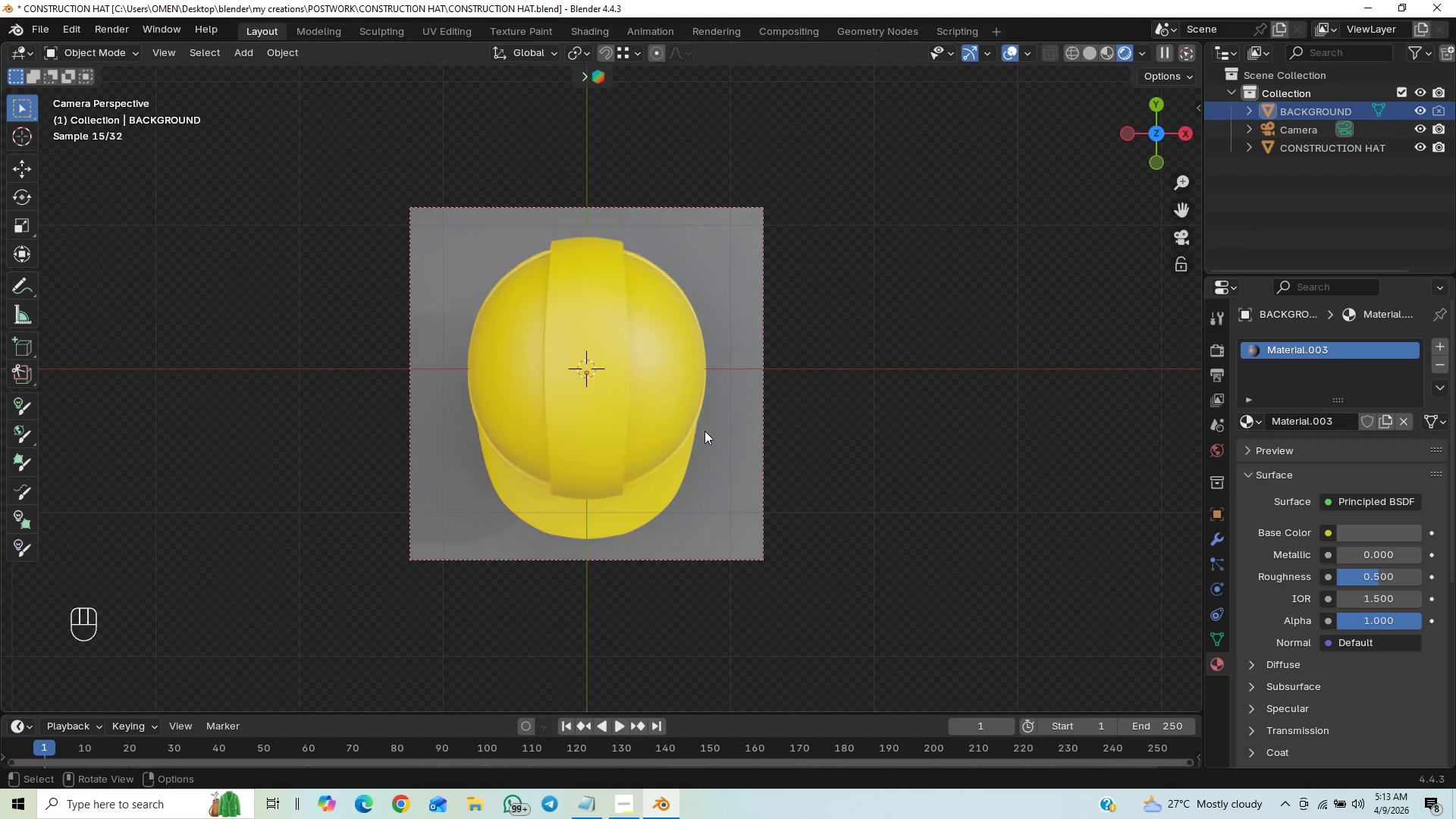 
key(Control+S)
 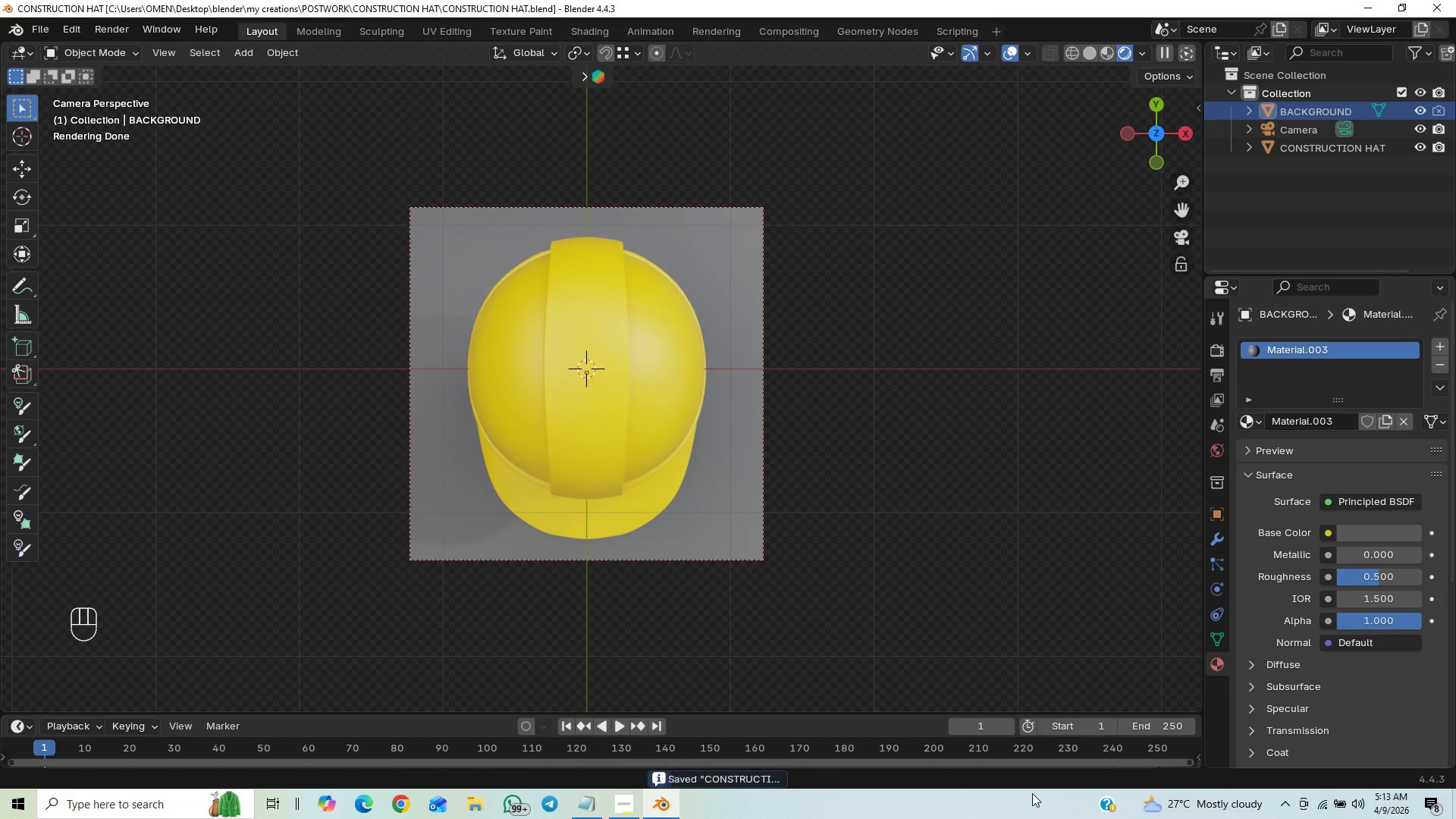 
wait(6.67)
 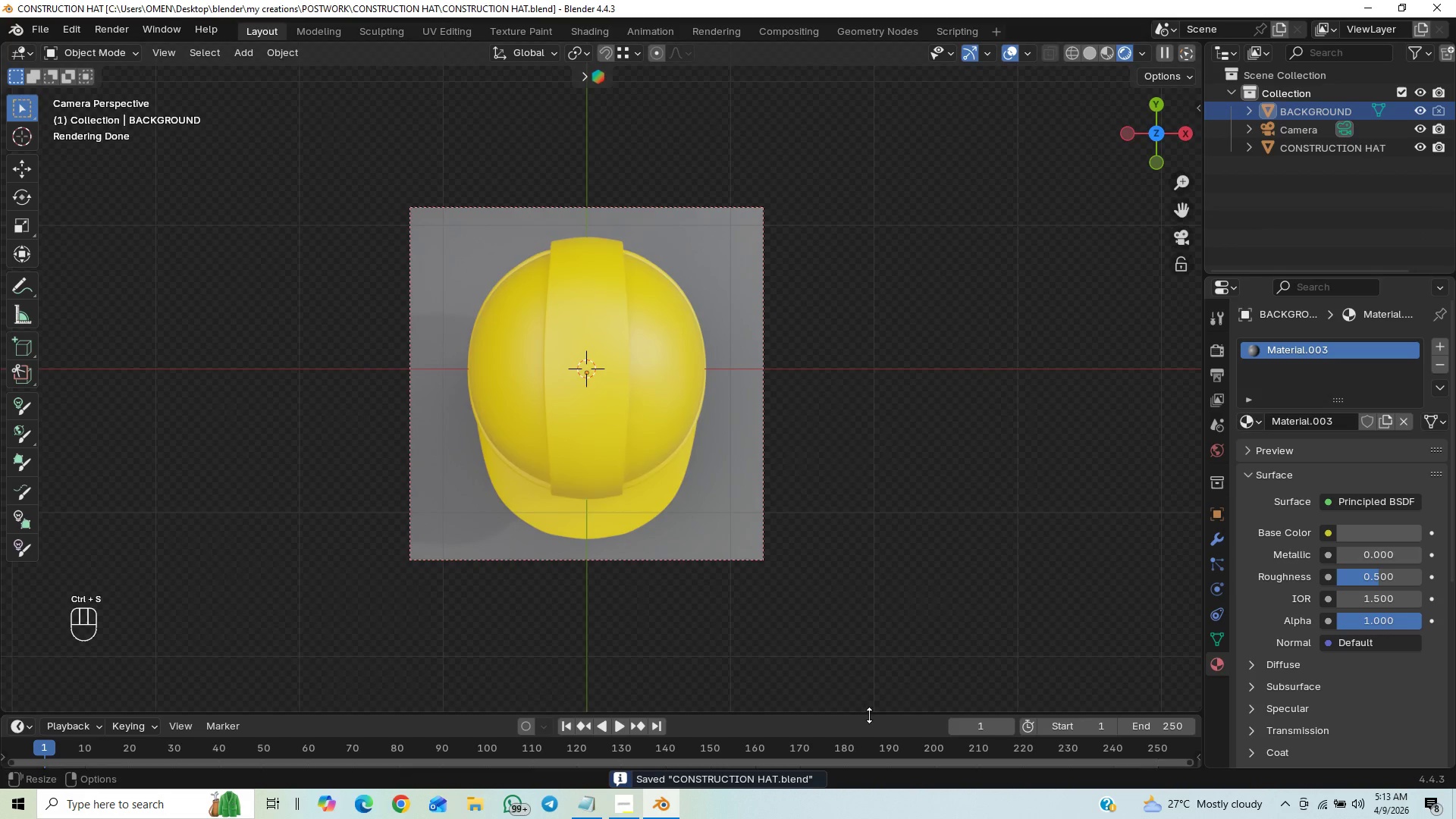 
mouse_move([639, 801])
 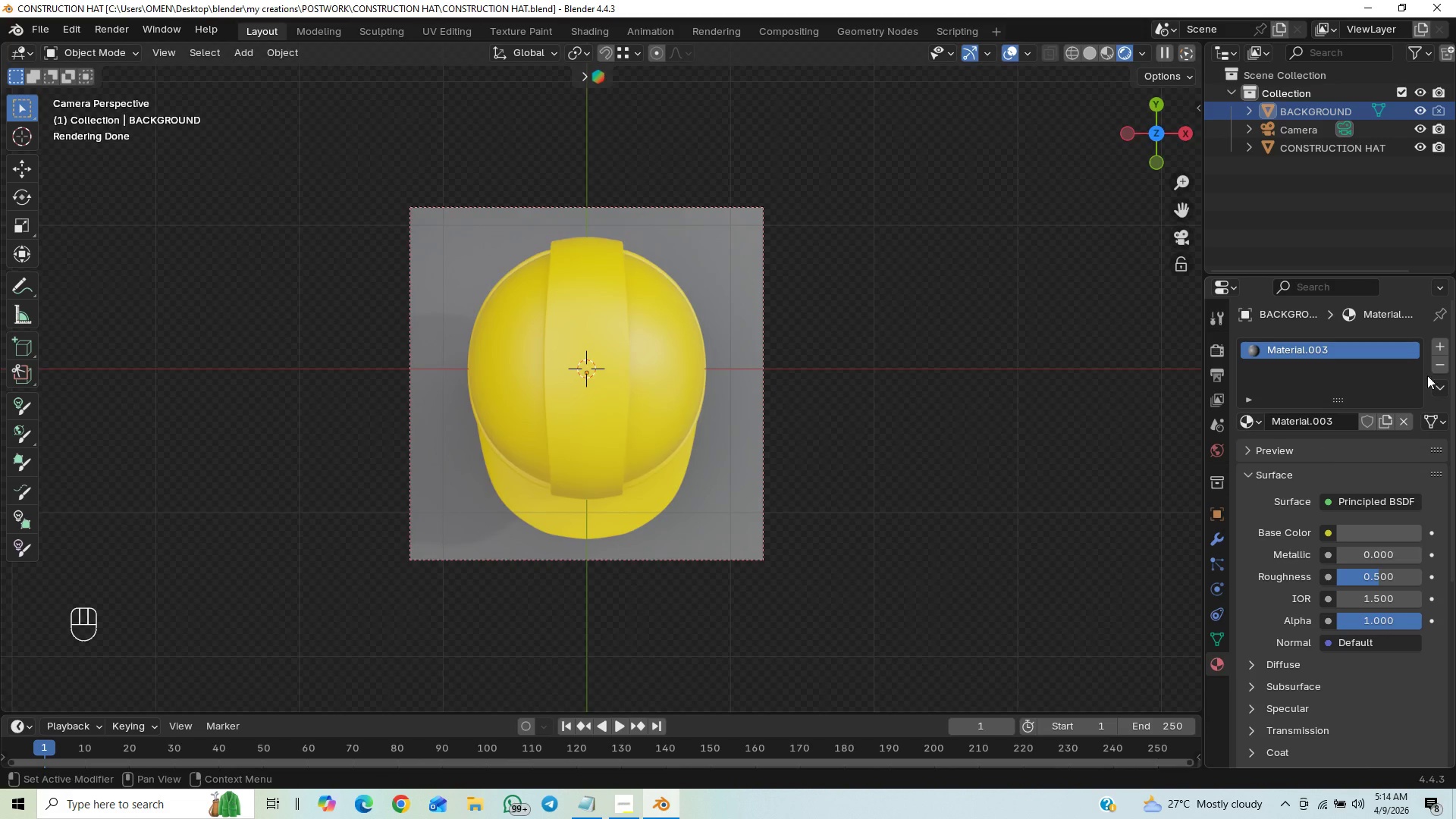 
left_click_drag(start_coordinate=[1455, 375], to_coordinate=[1455, 400])
 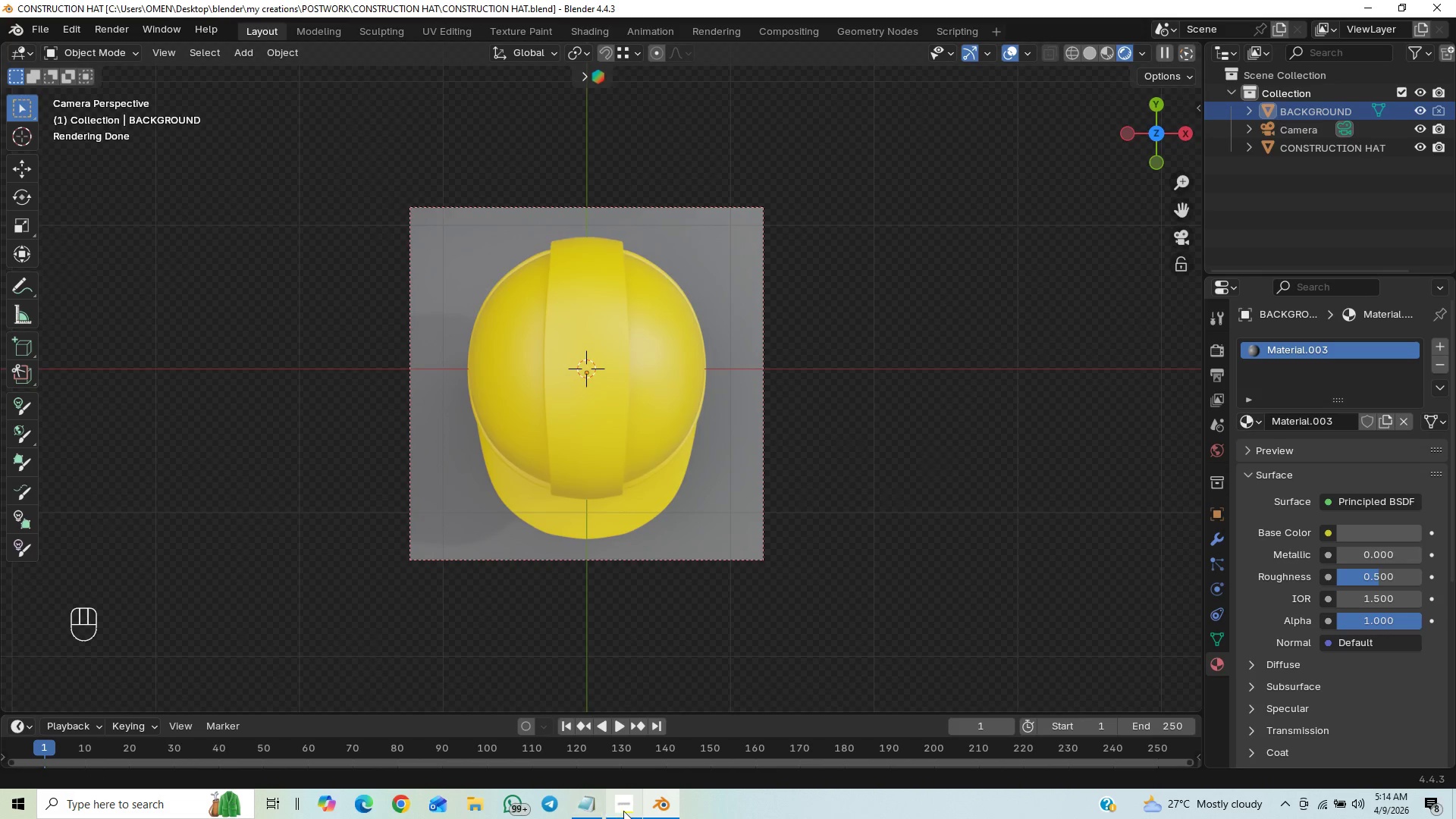 
left_click([626, 810])